 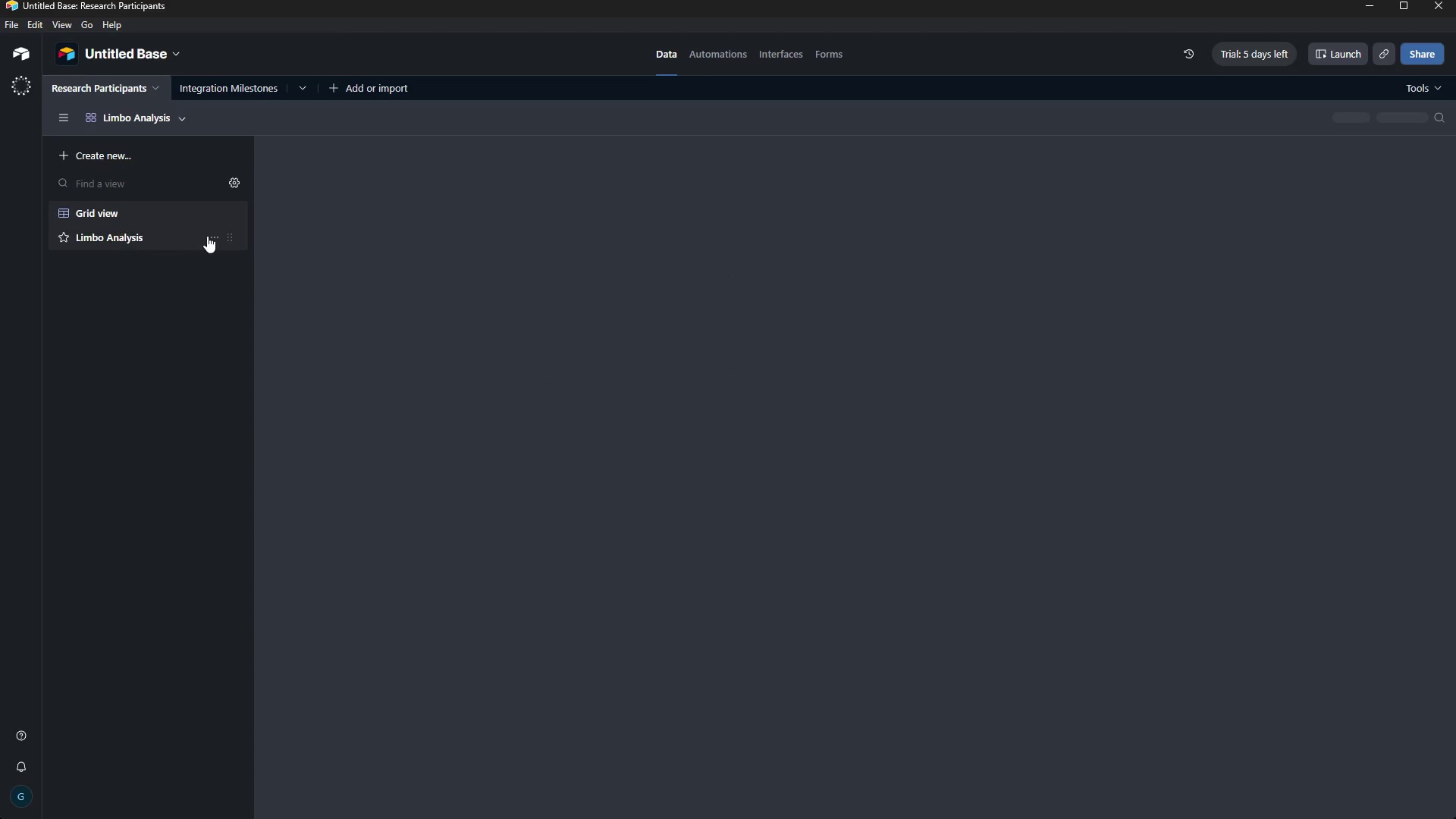 
left_click([147, 112])
 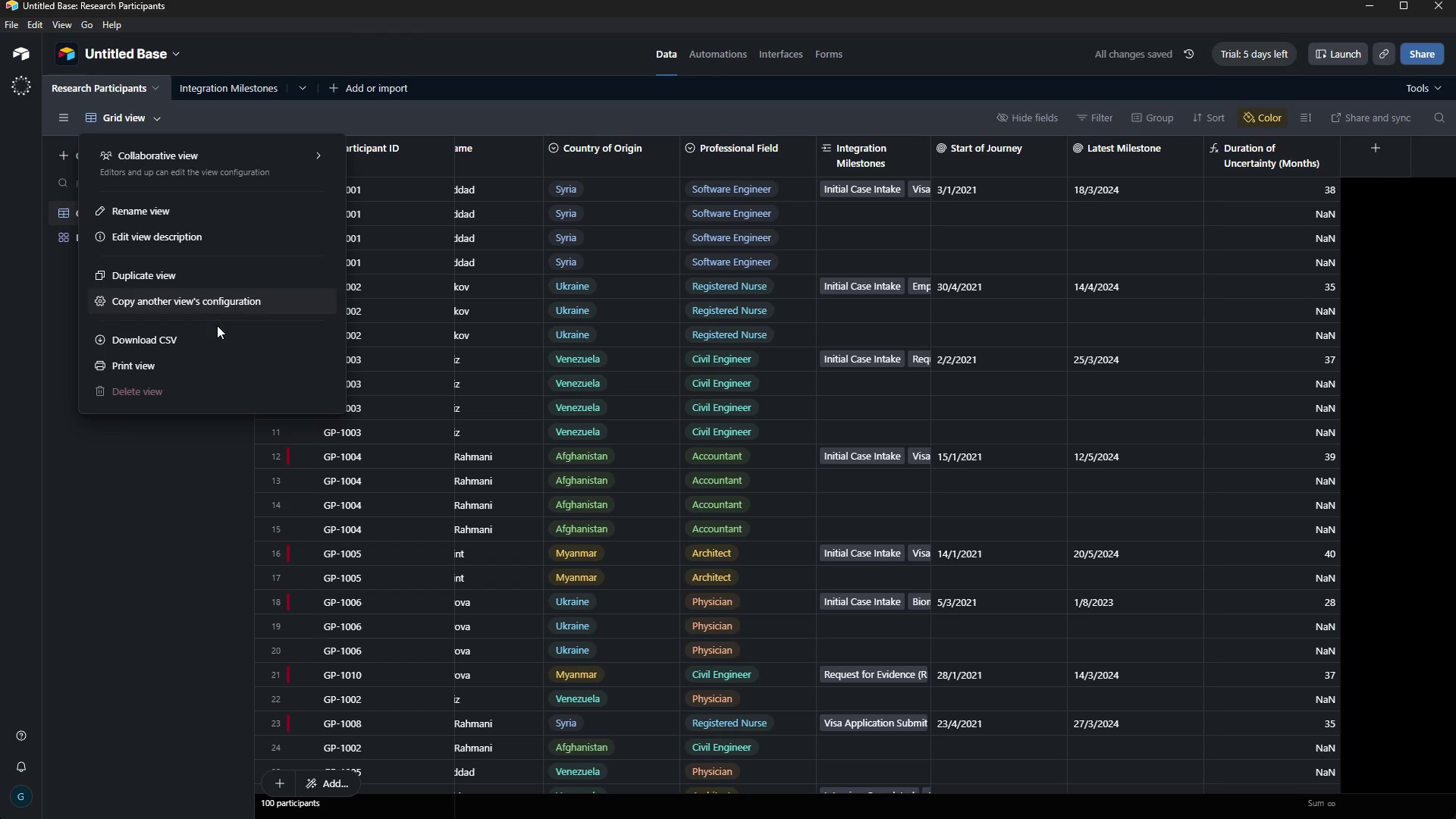 
left_click([210, 345])
 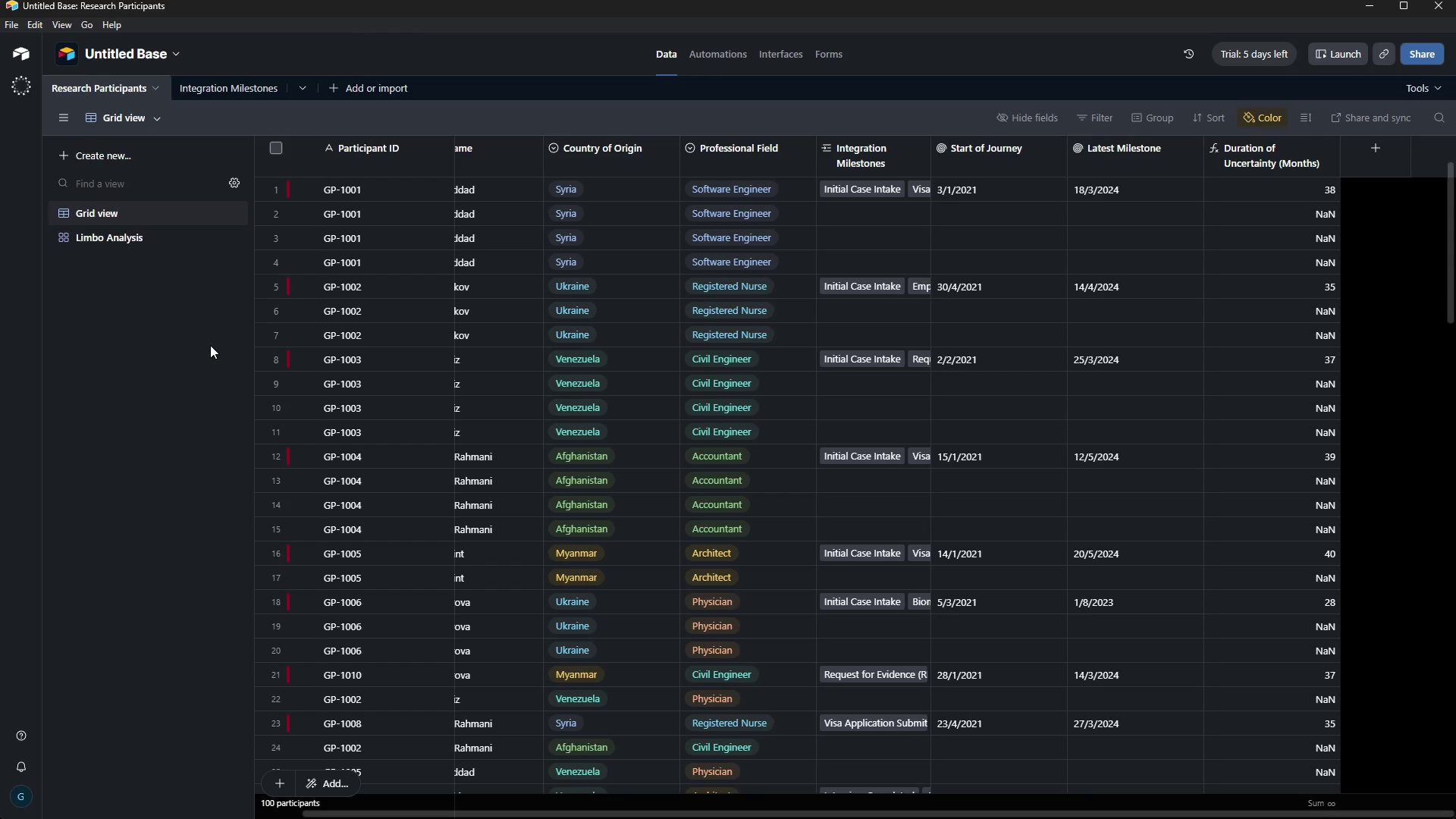 
wait(11.92)
 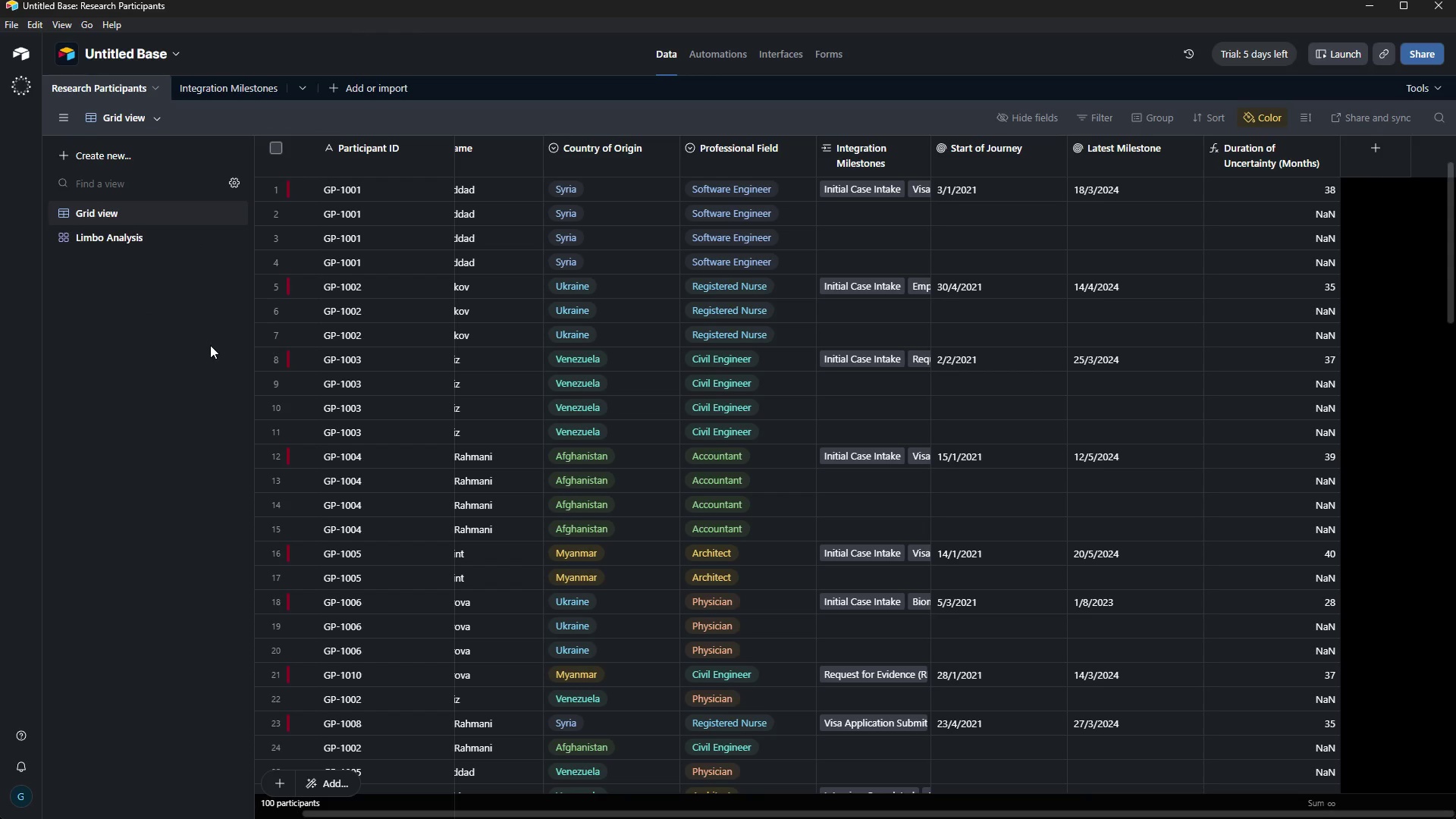 
left_click([946, 526])
 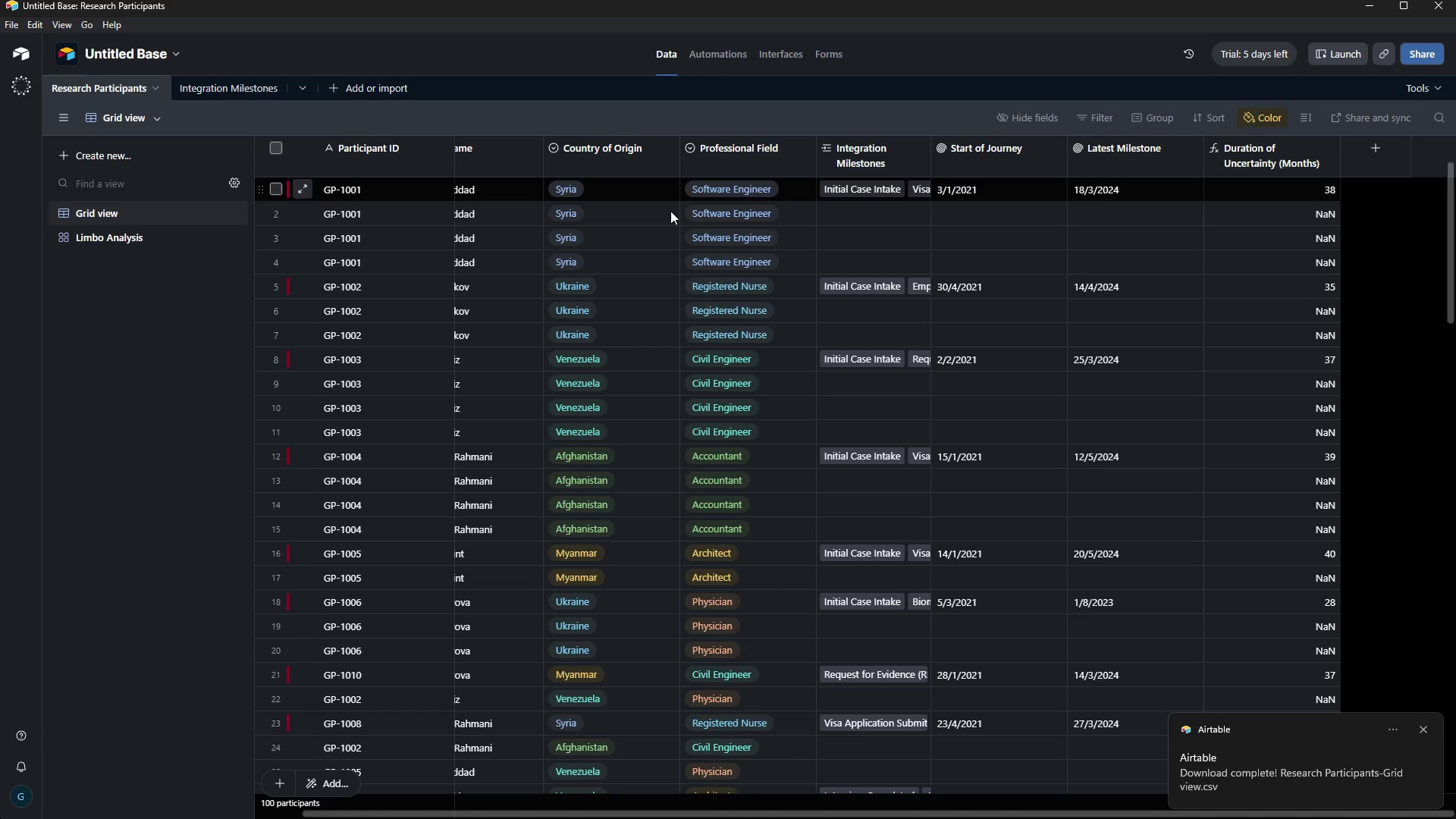 
wait(10.5)
 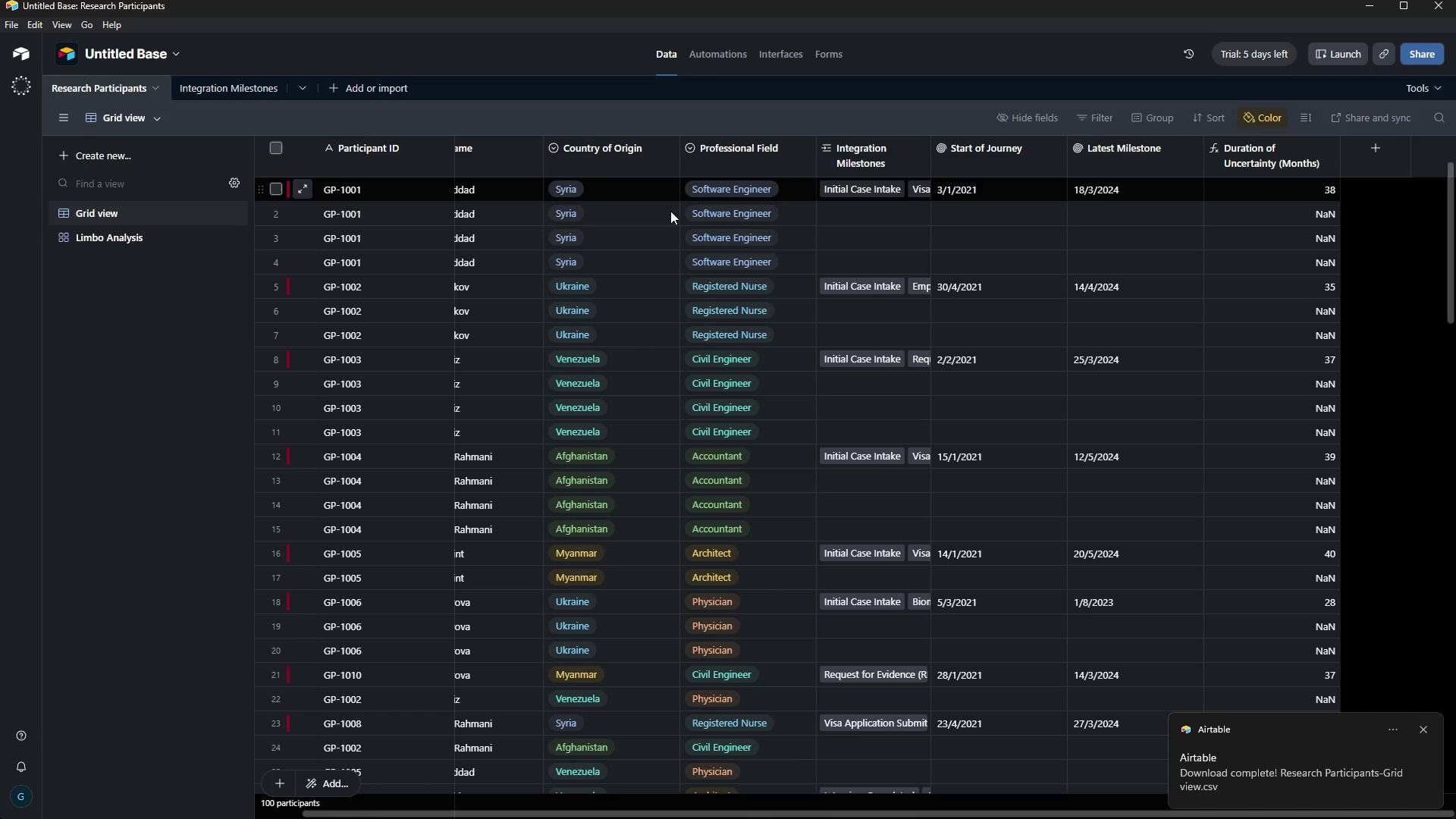 
left_click([238, 82])
 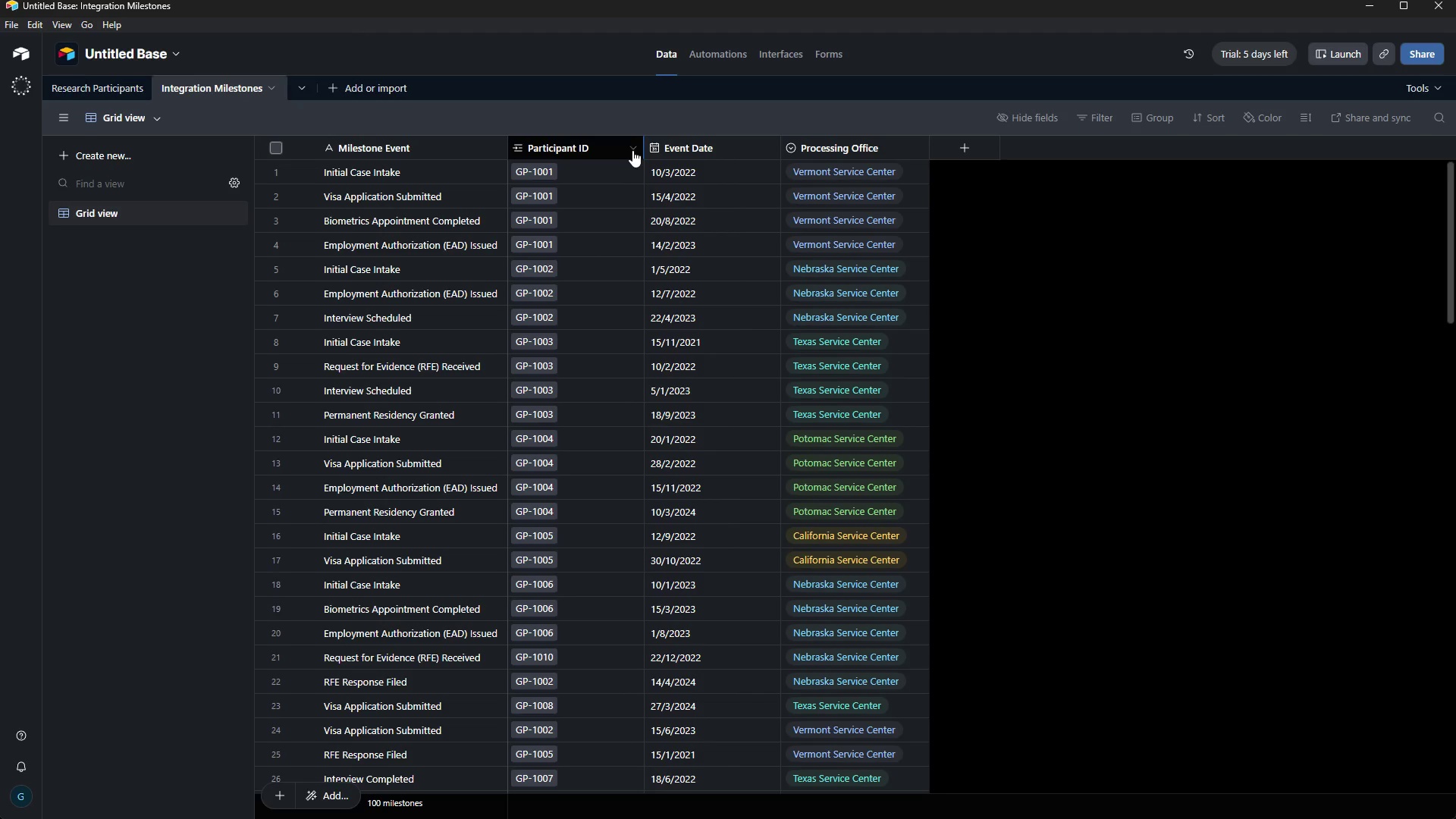 
left_click([637, 144])
 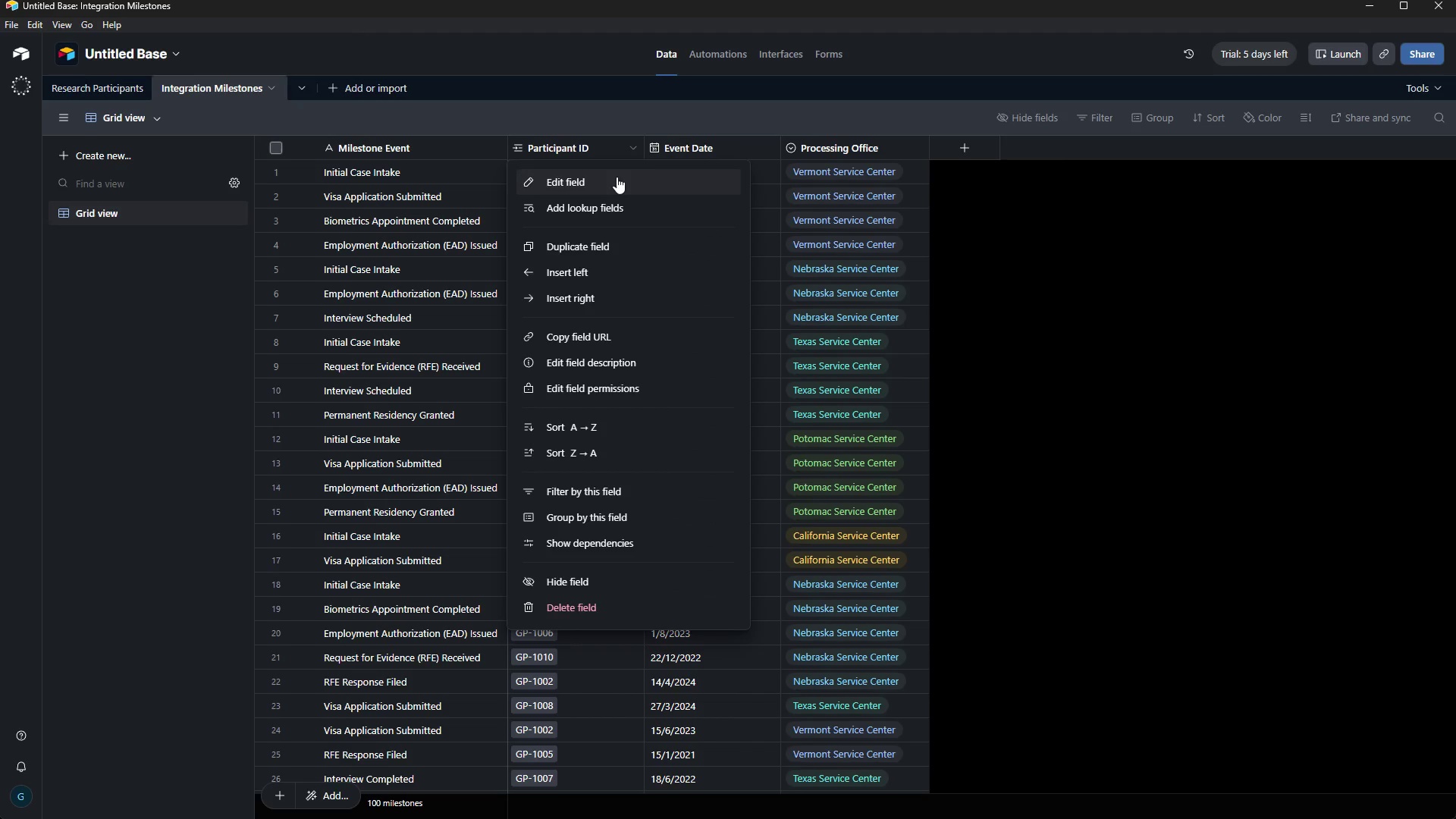 
left_click([617, 177])
 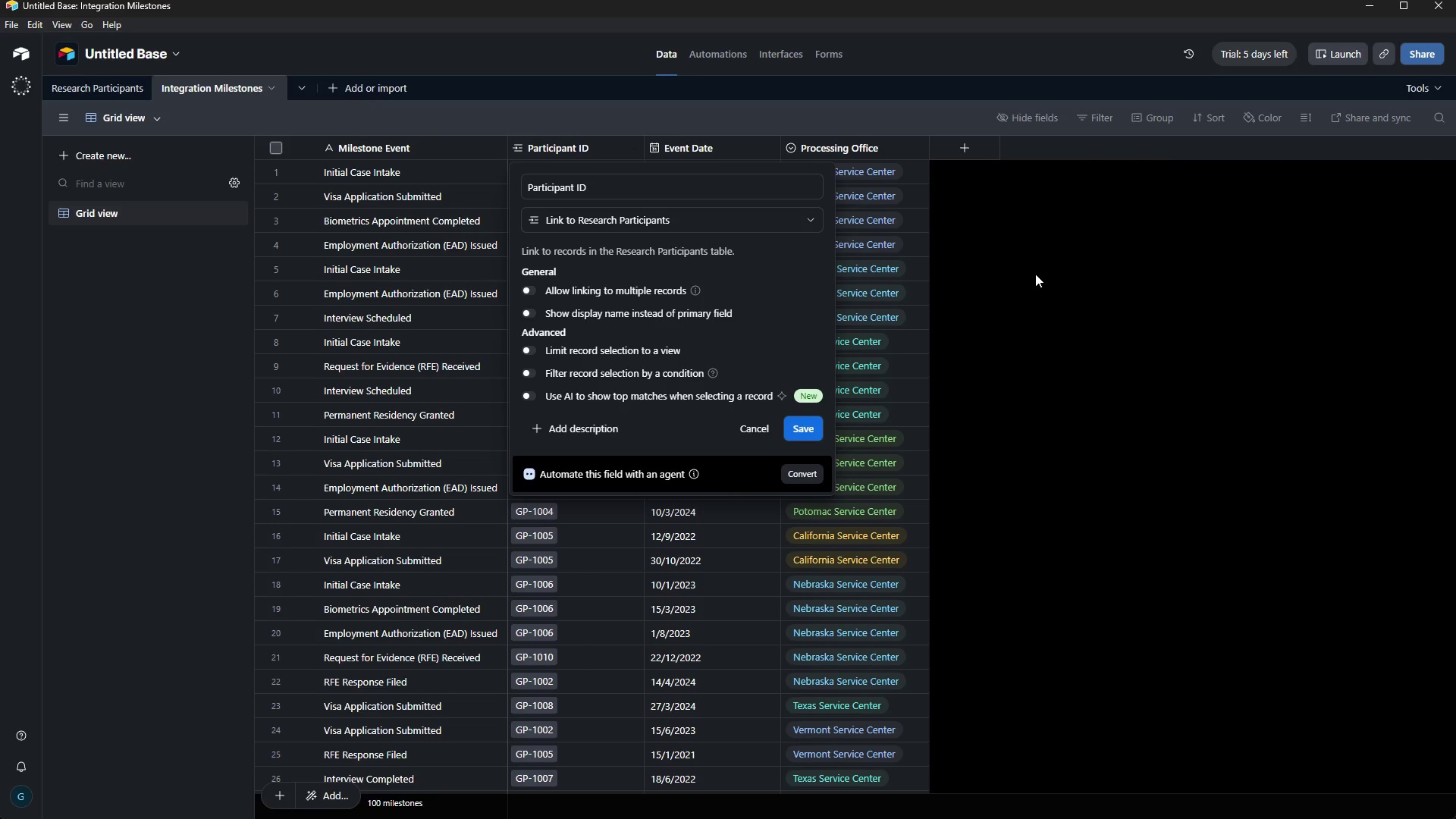 
wait(5.08)
 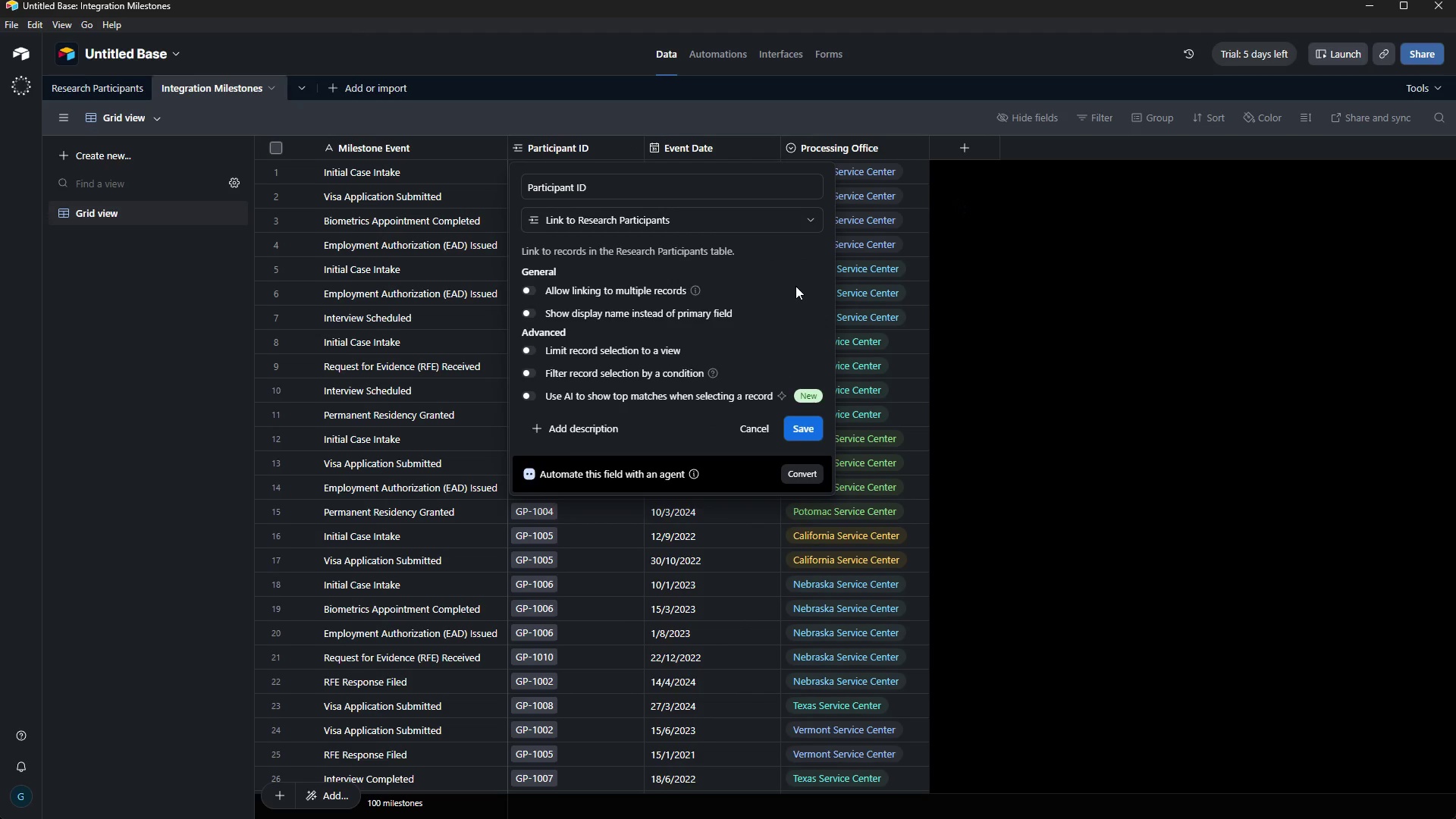 
key(Control+P)
 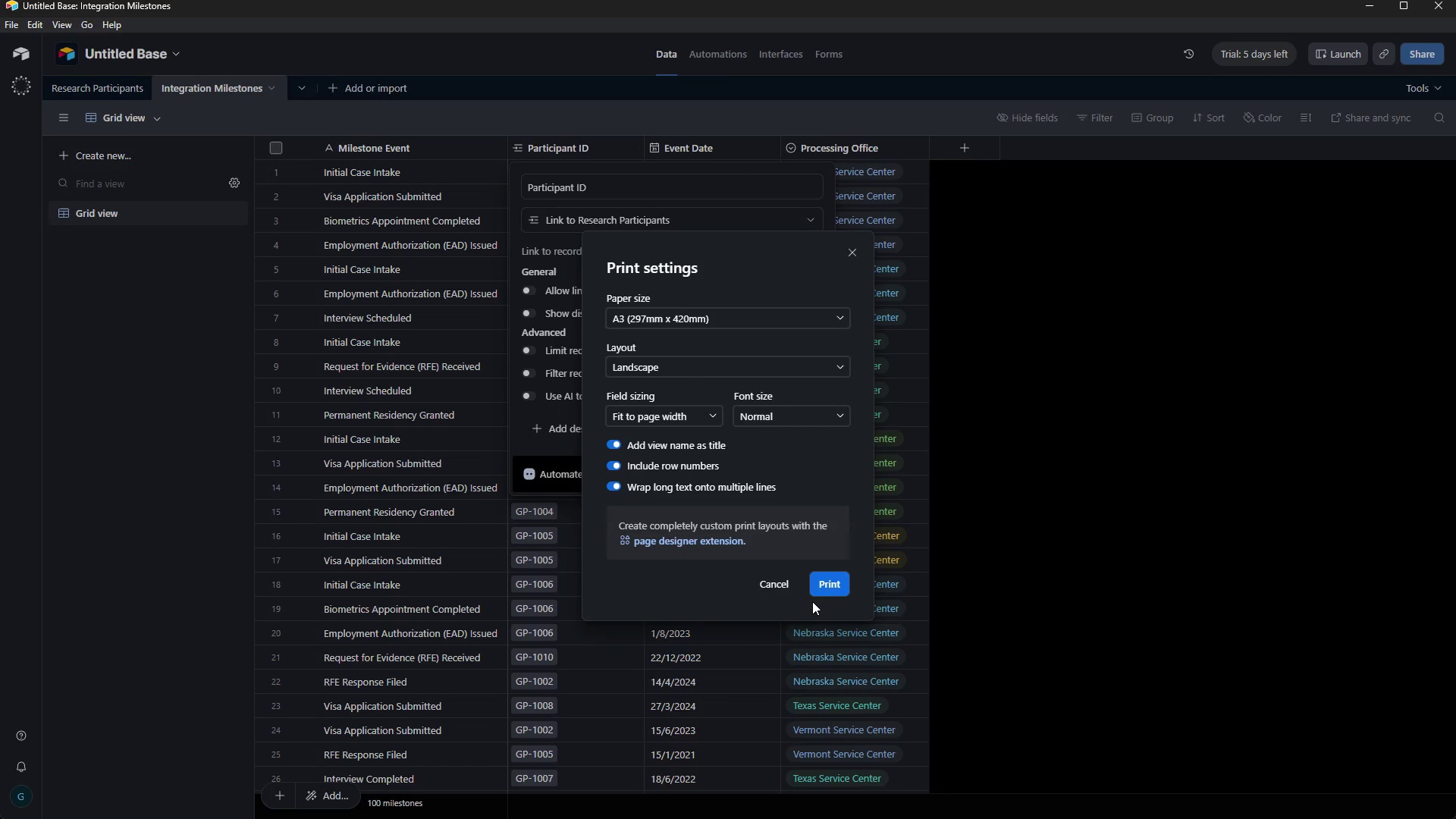 
left_click([828, 590])
 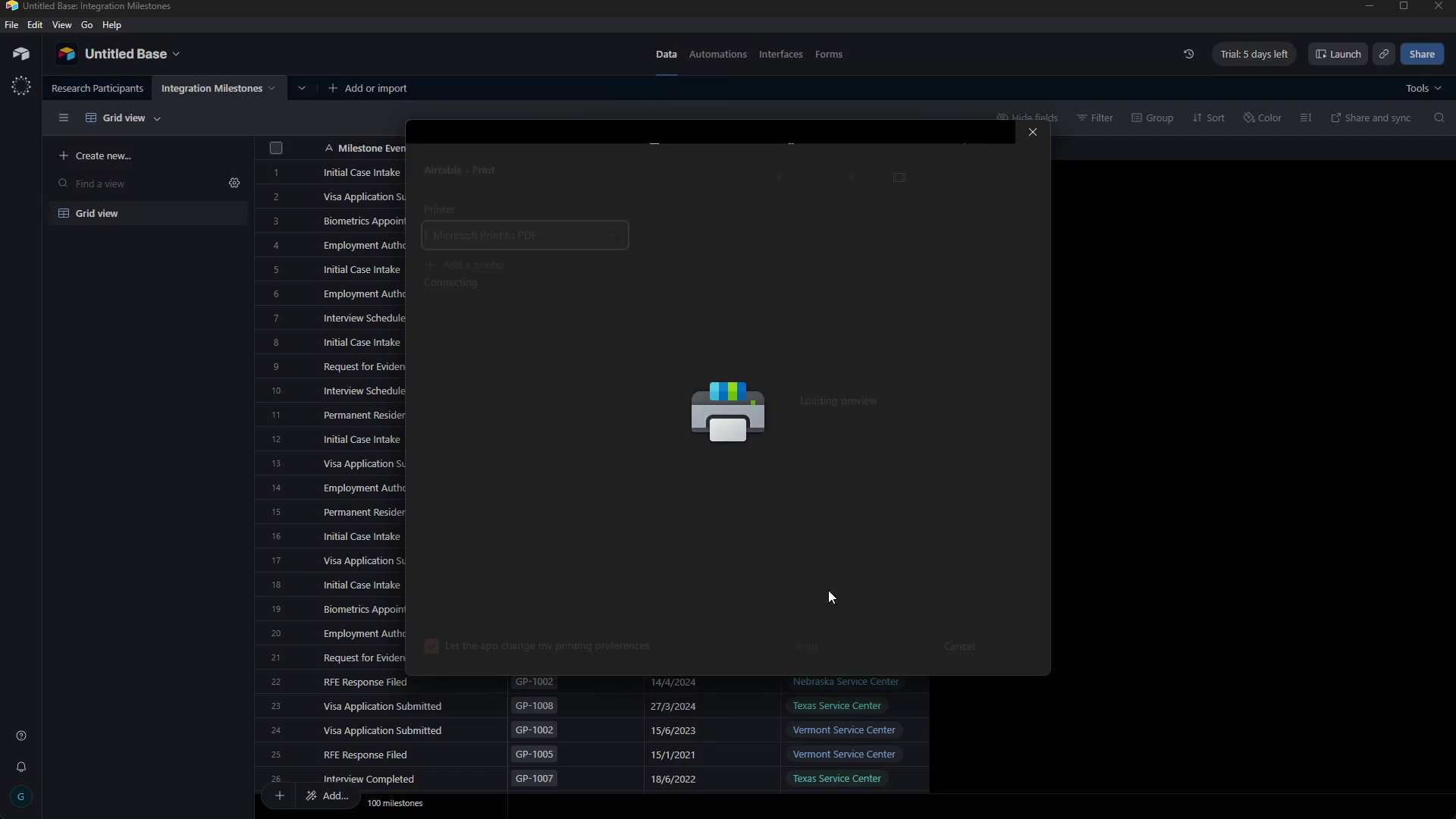 
wait(6.74)
 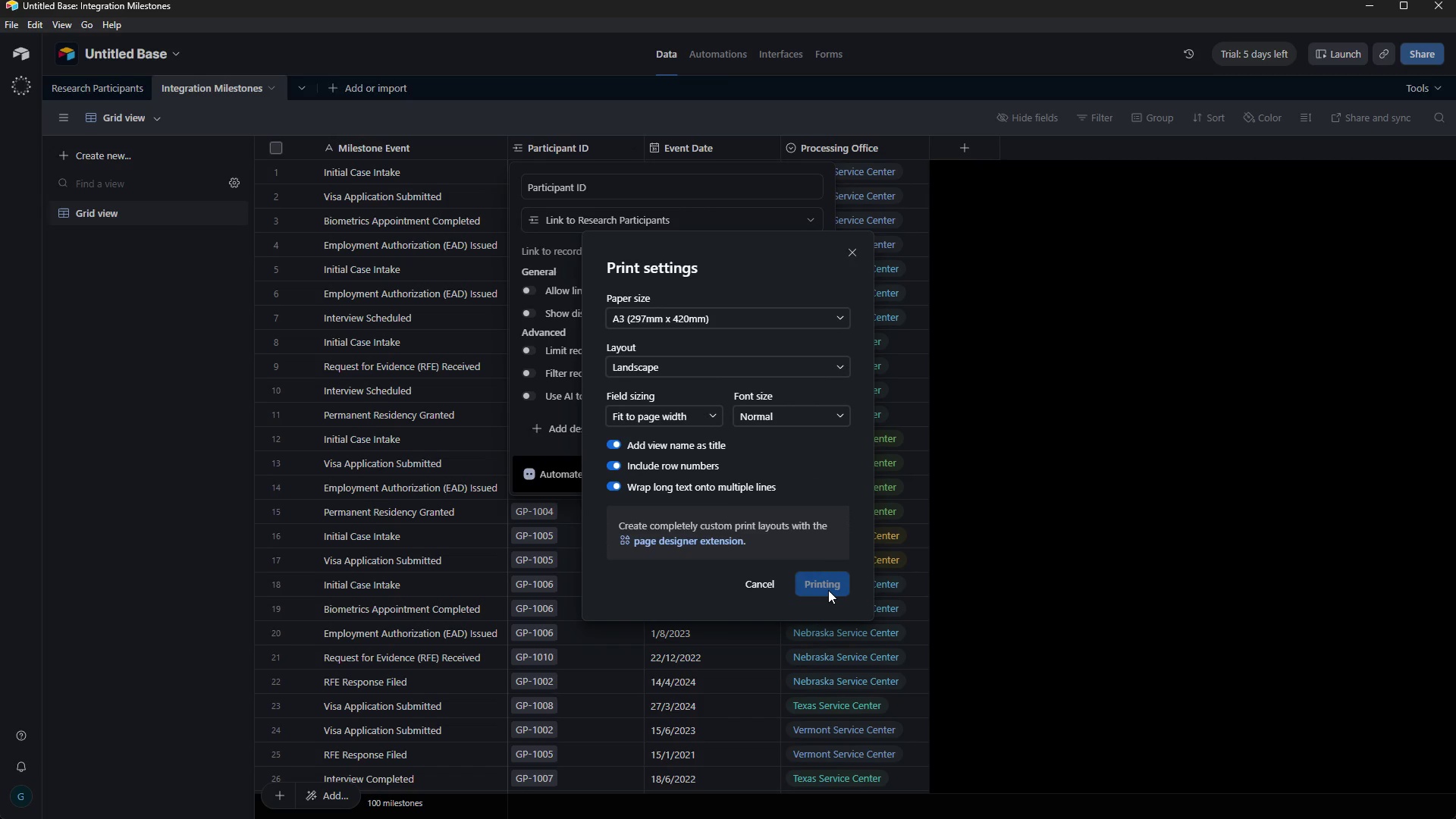 
left_click([848, 648])
 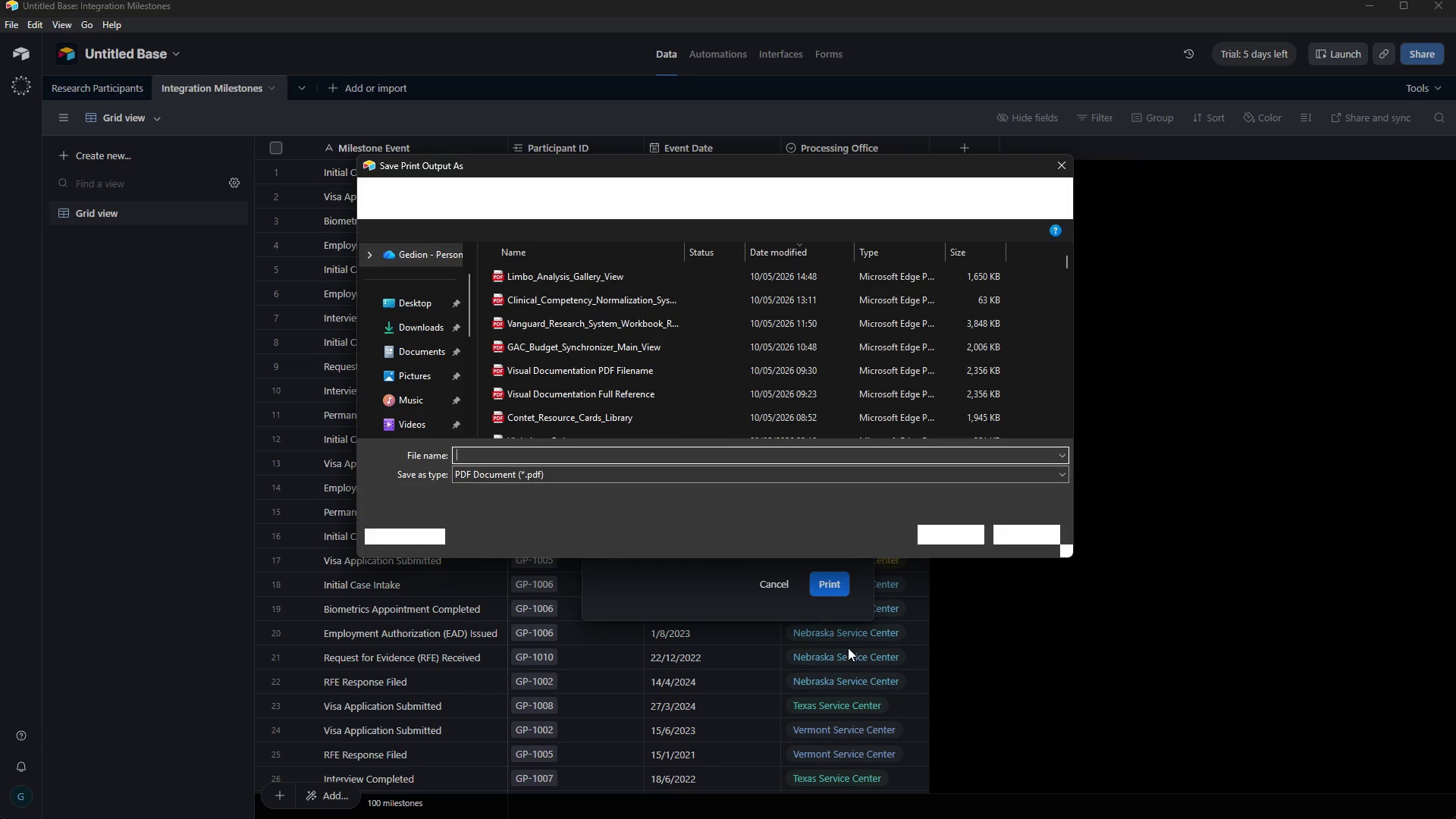 
type(Lik)
 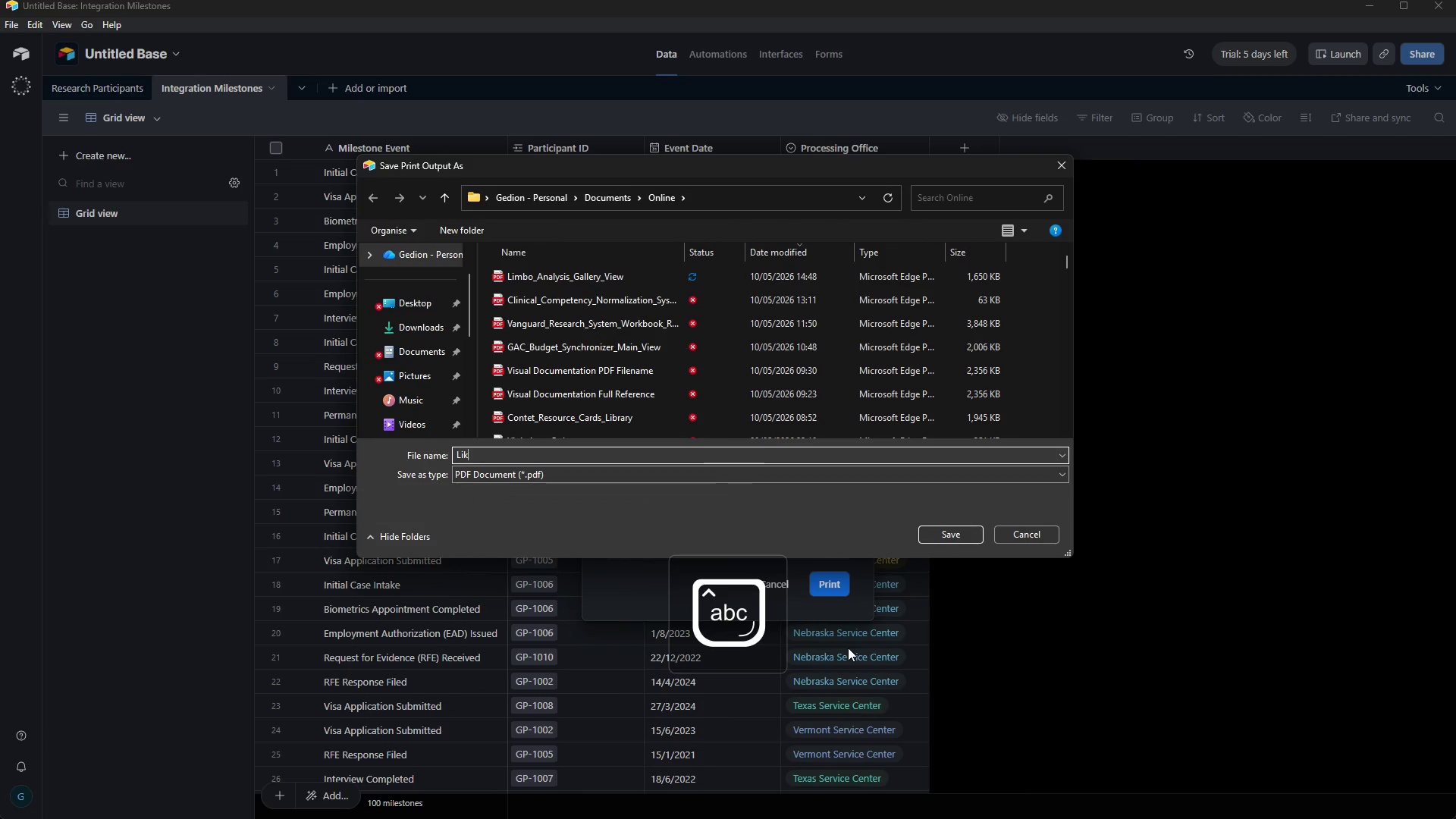 
key(ArrowLeft)
 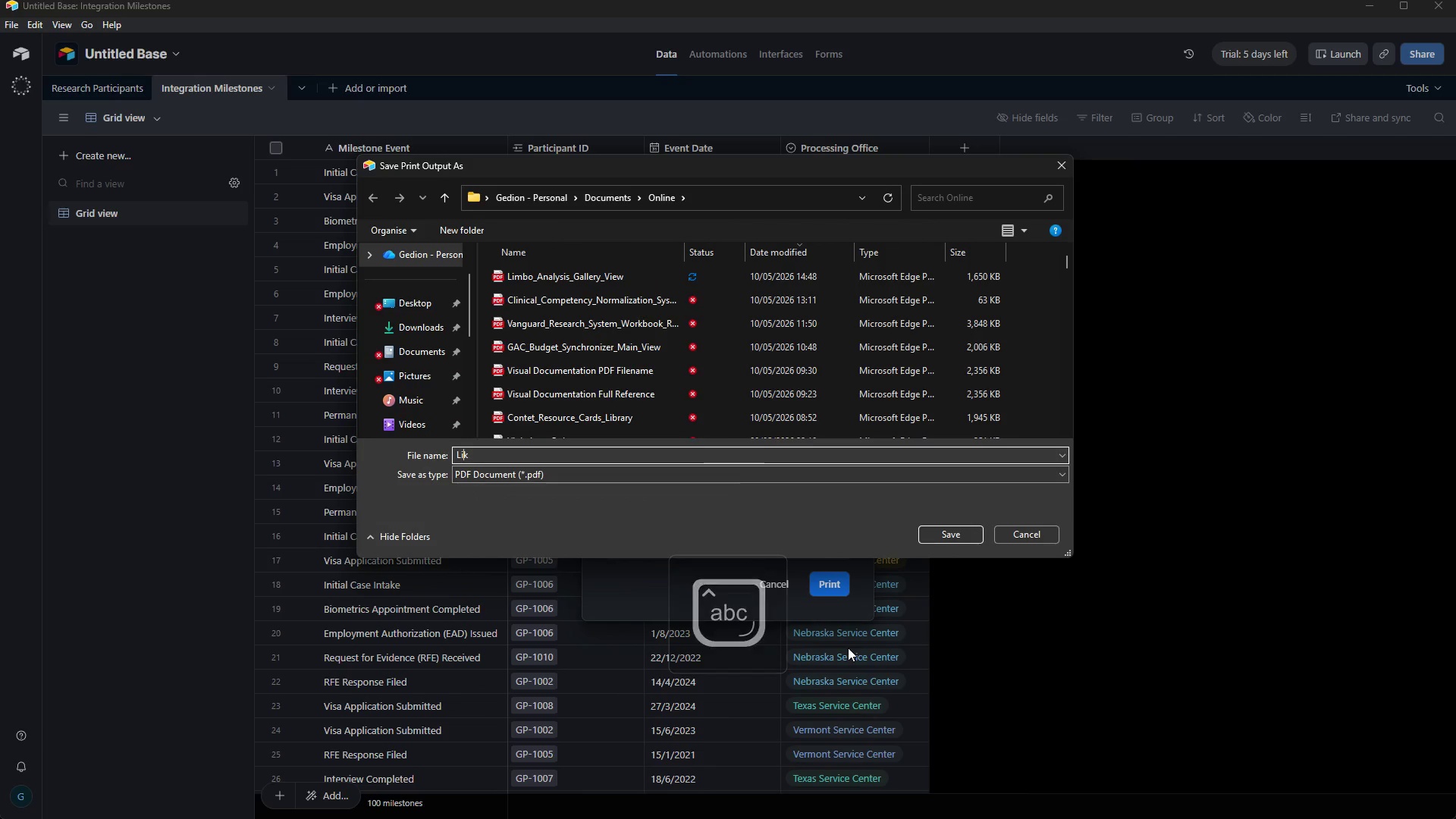 
key(N)
 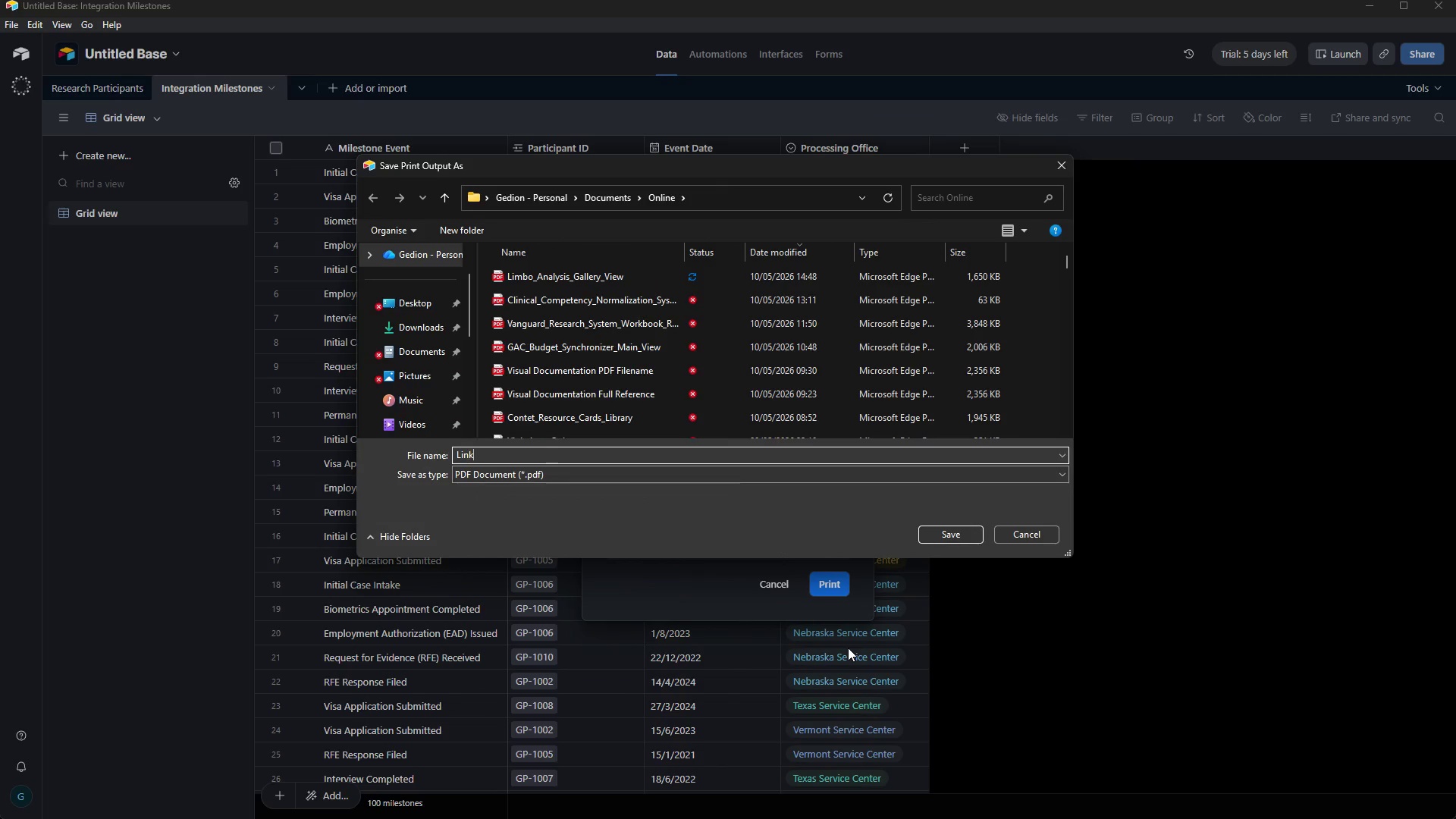 
key(ArrowRight)
 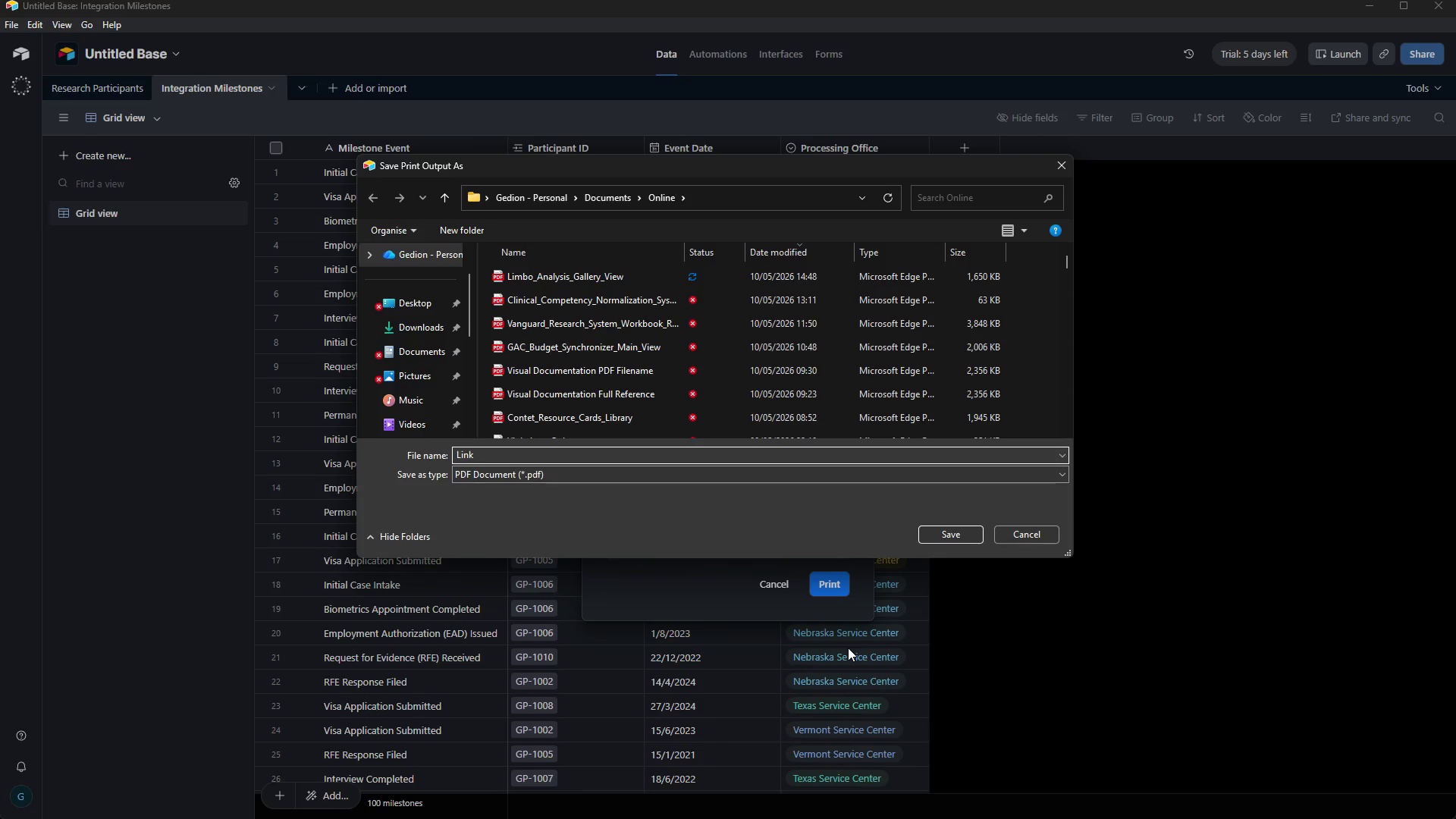 
type(_to_Research_Participants_Table)
 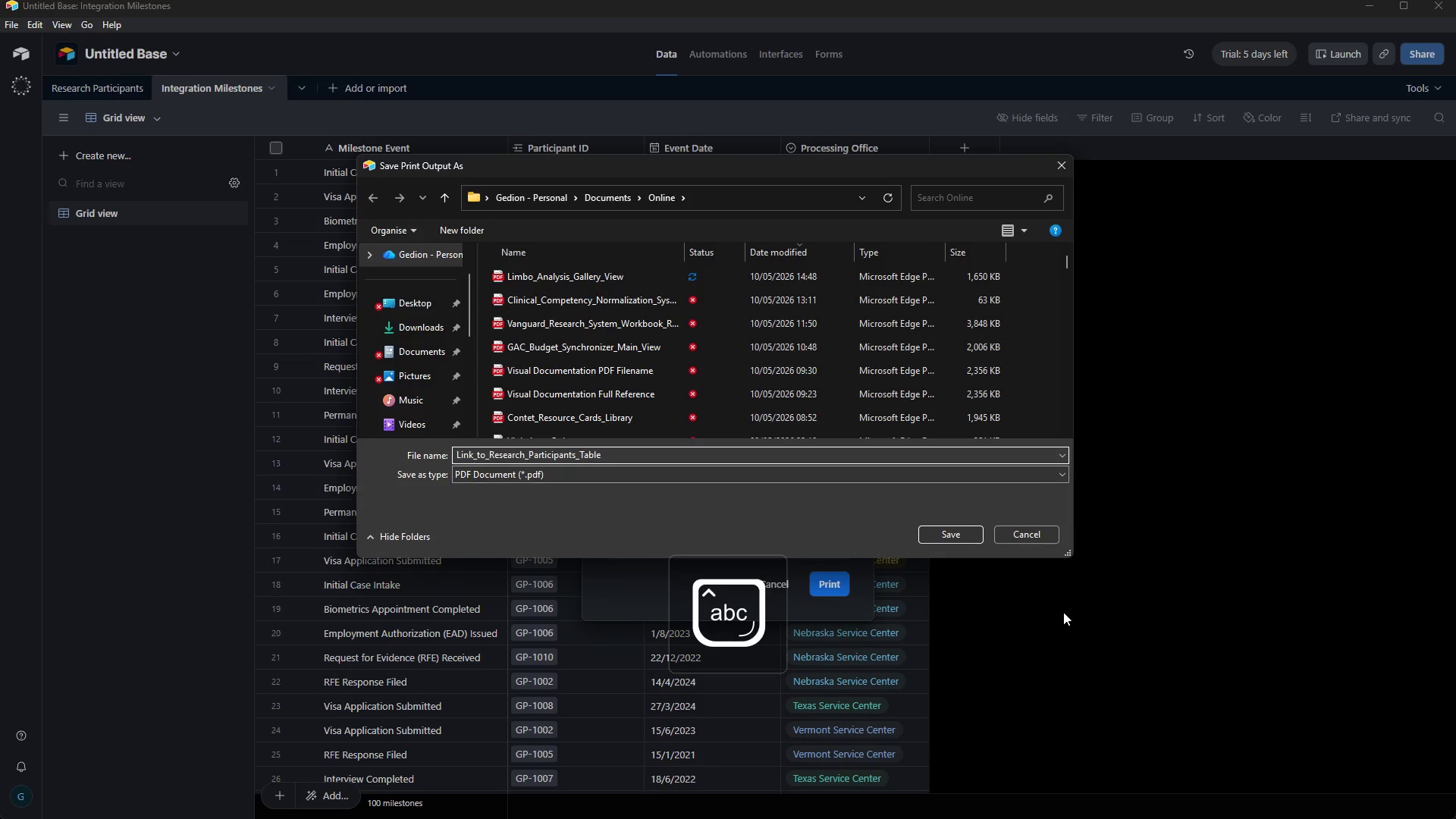 
left_click([960, 536])
 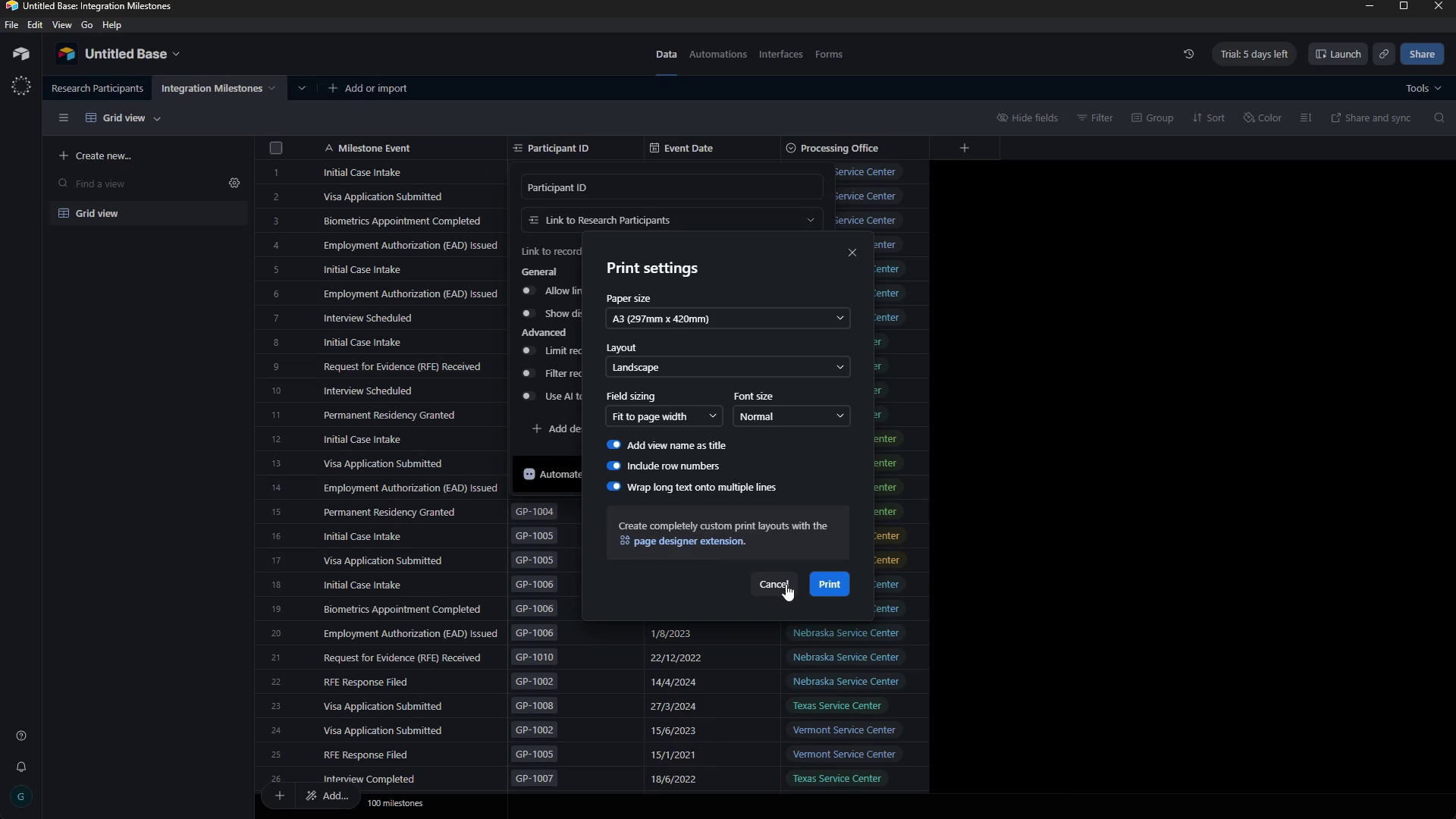 
left_click([786, 584])
 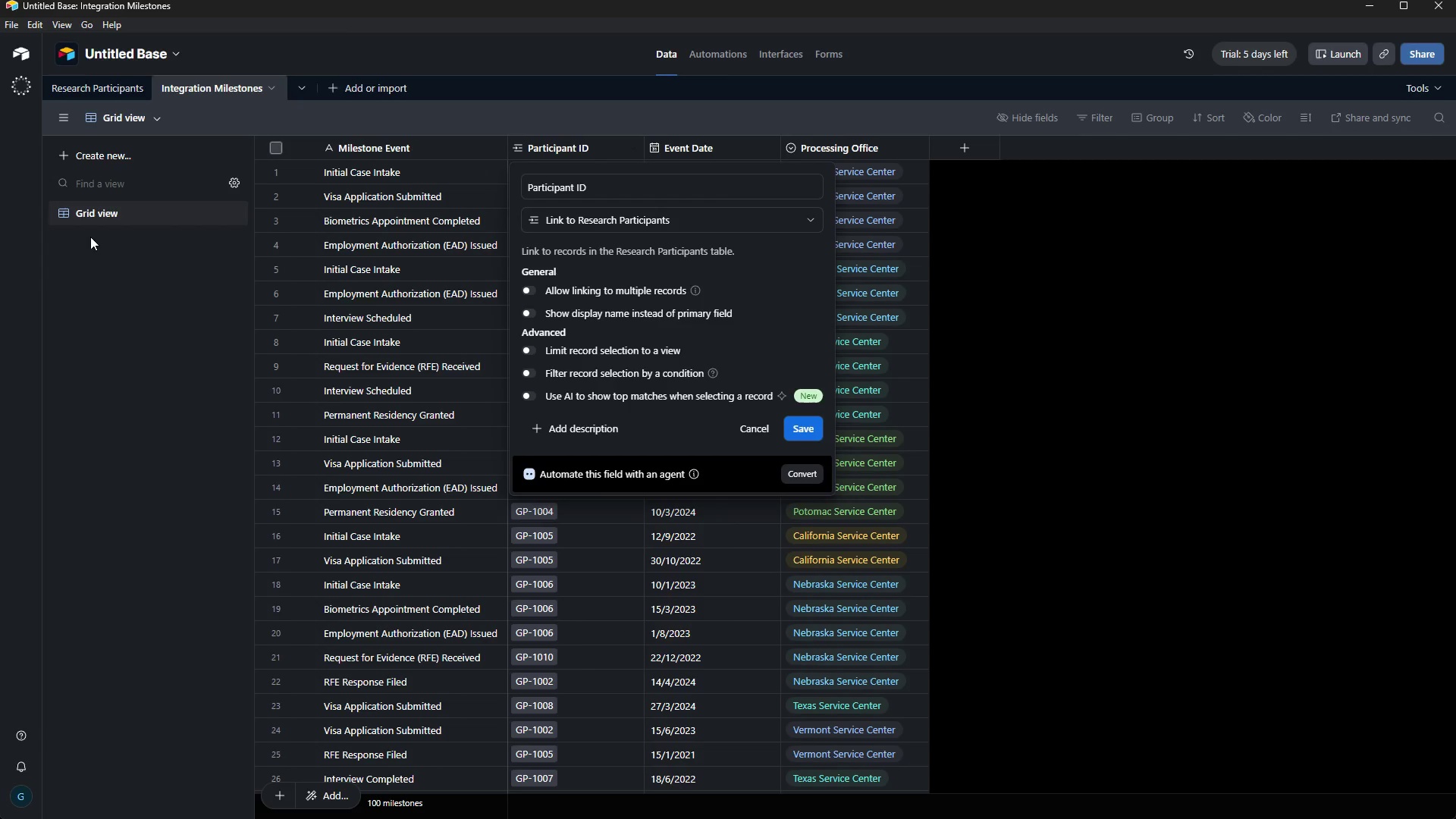 
left_click([112, 319])
 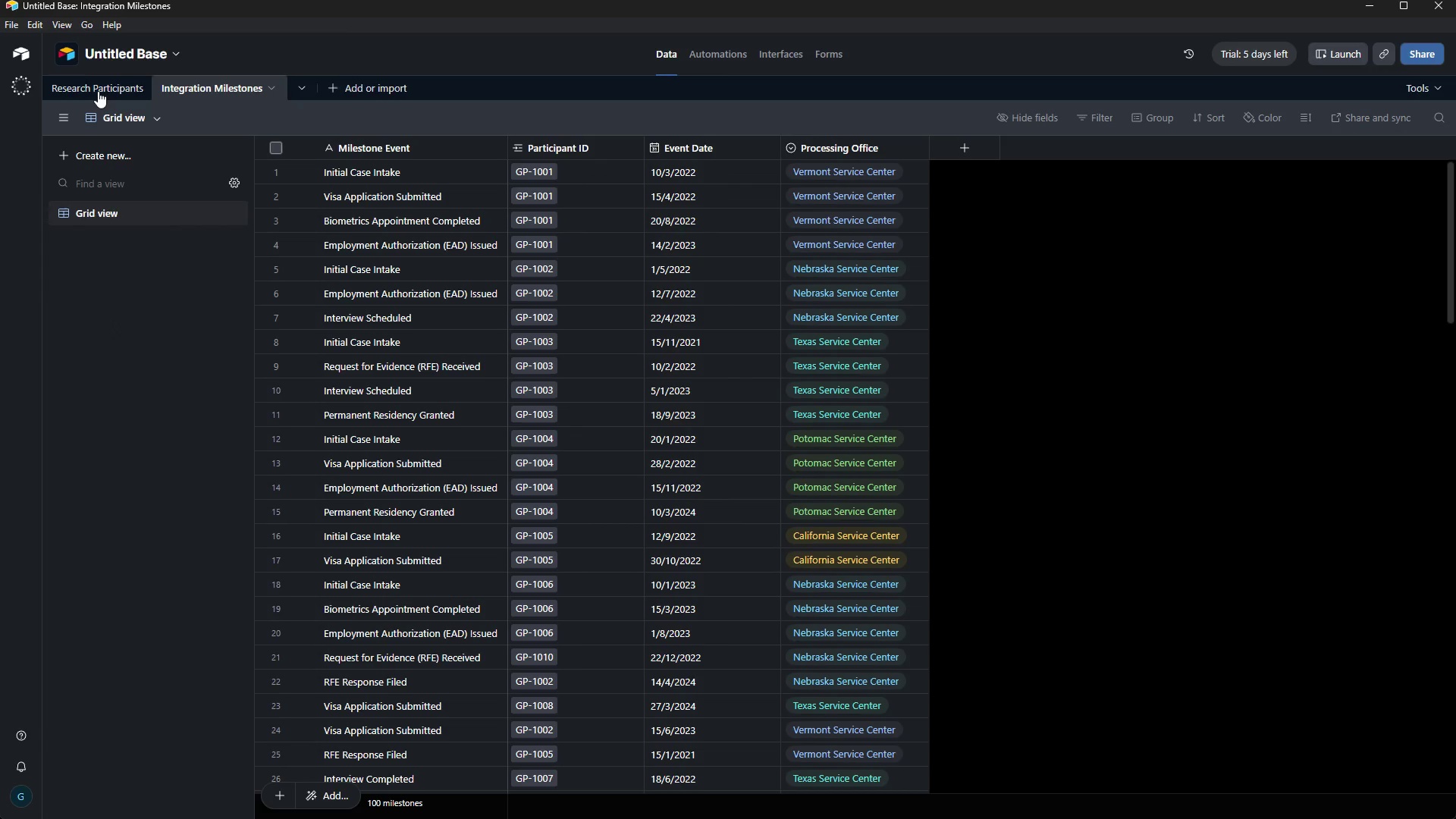 
left_click([98, 91])
 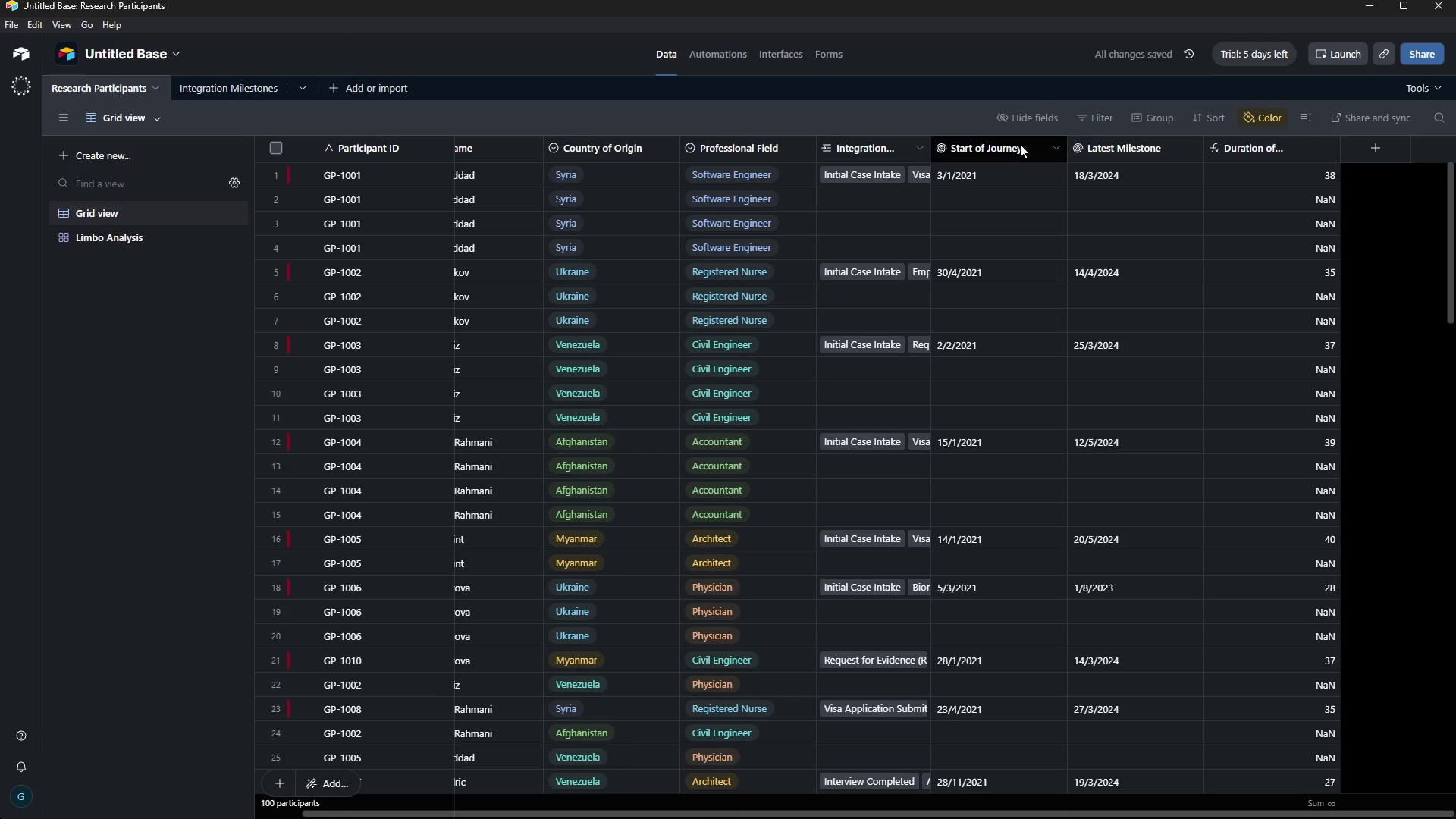 
wait(5.58)
 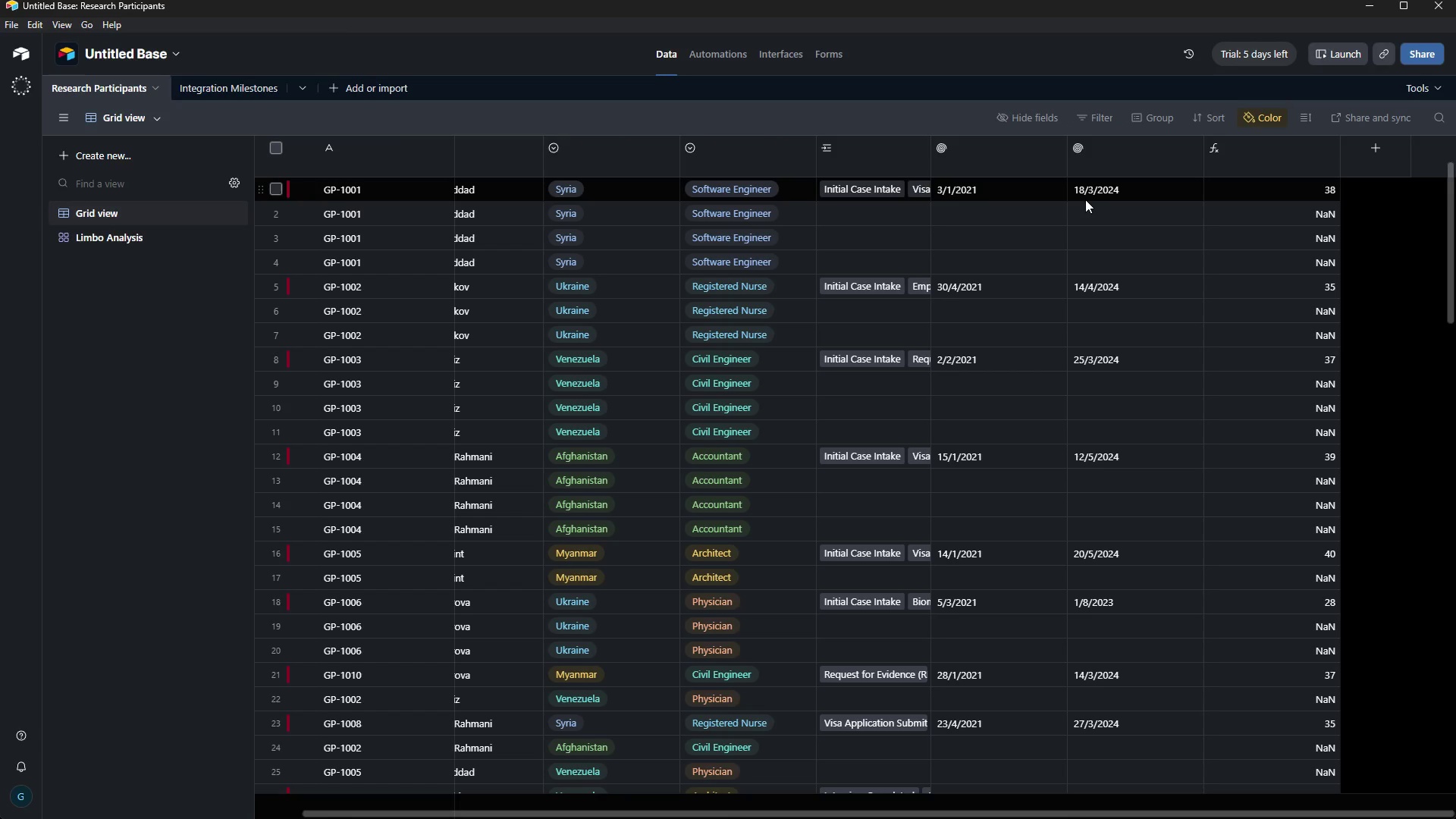 
left_click([919, 149])
 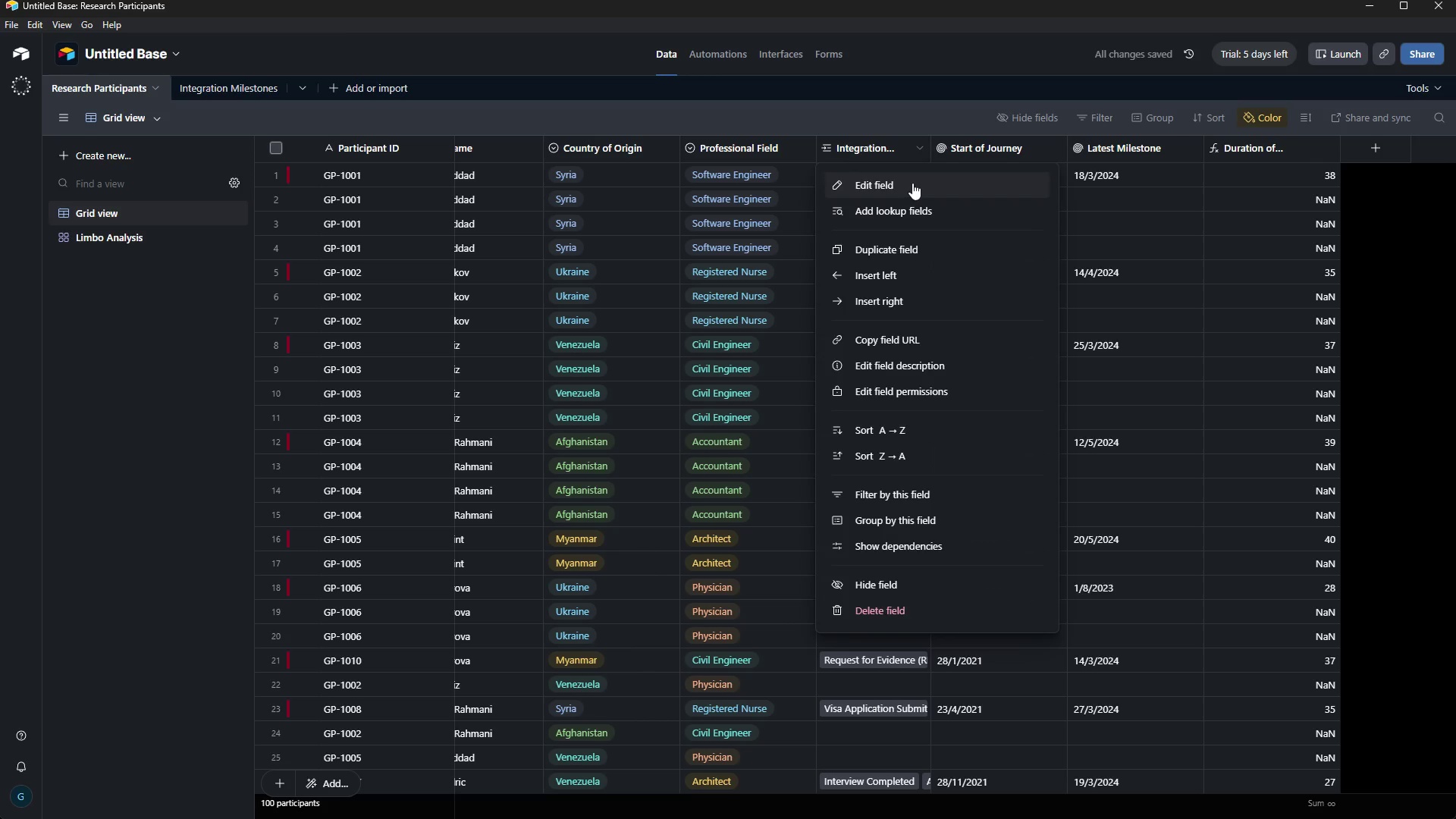 
left_click([912, 183])
 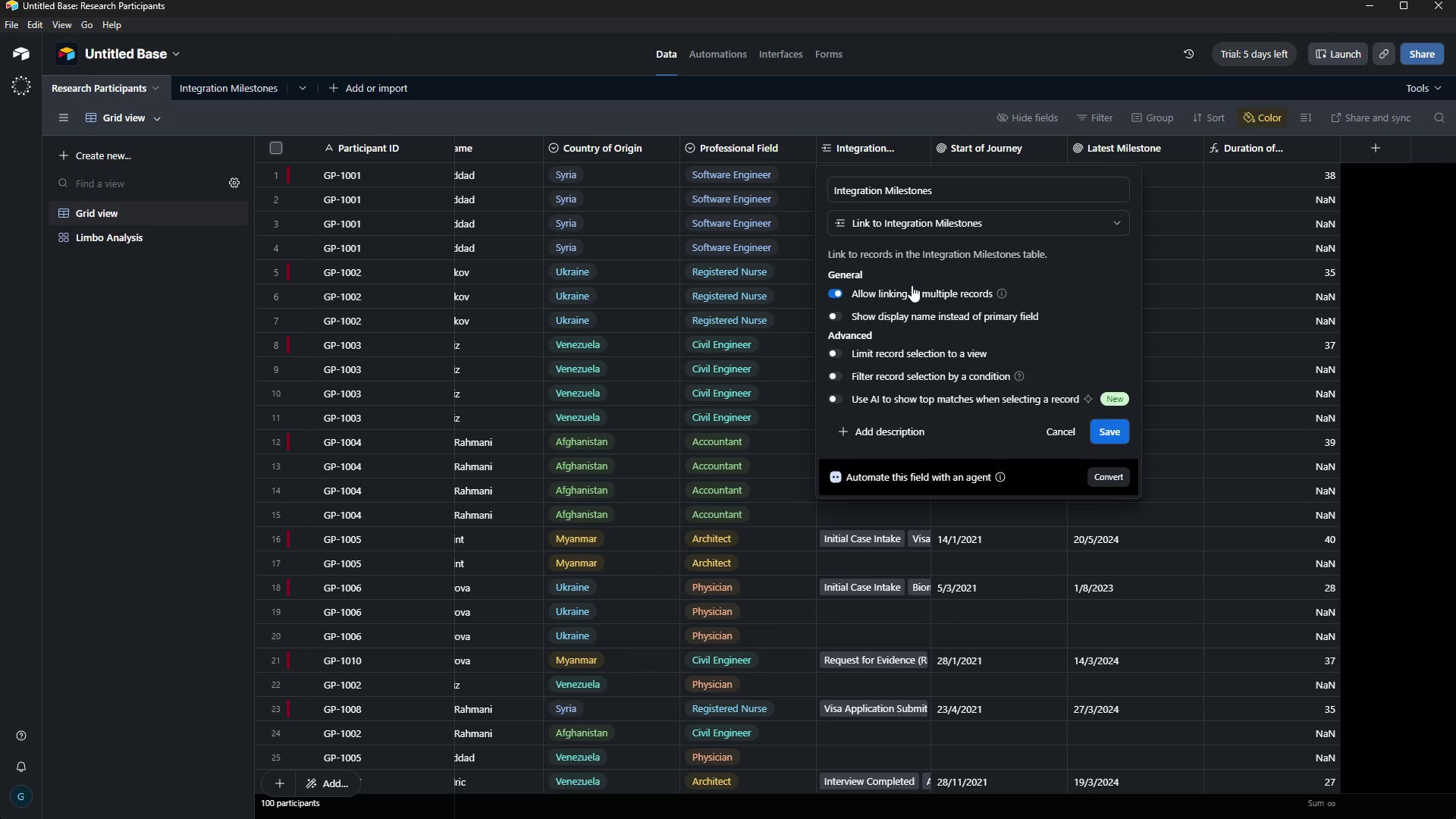 
key(Control+P)
 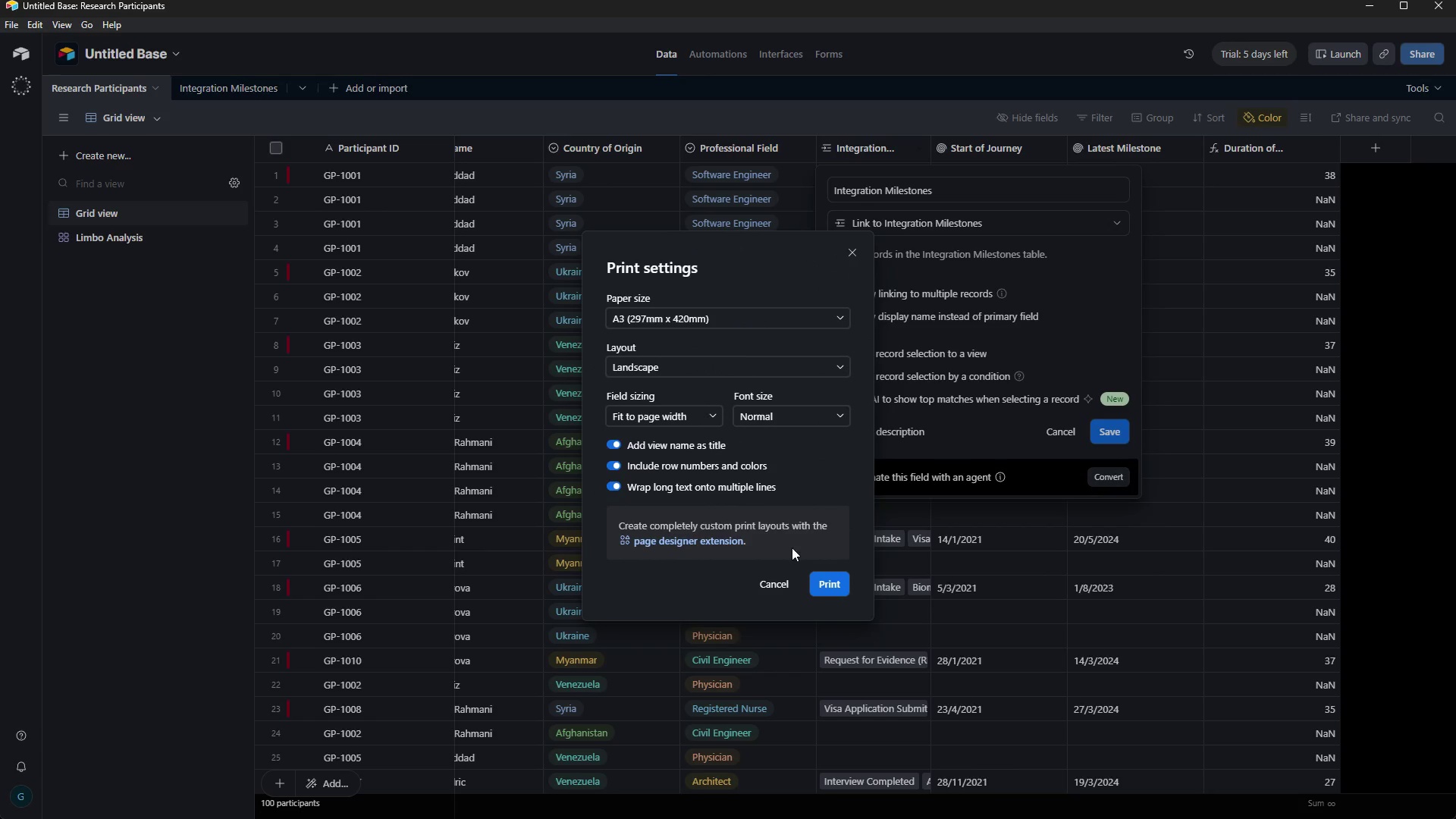 
left_click([774, 582])
 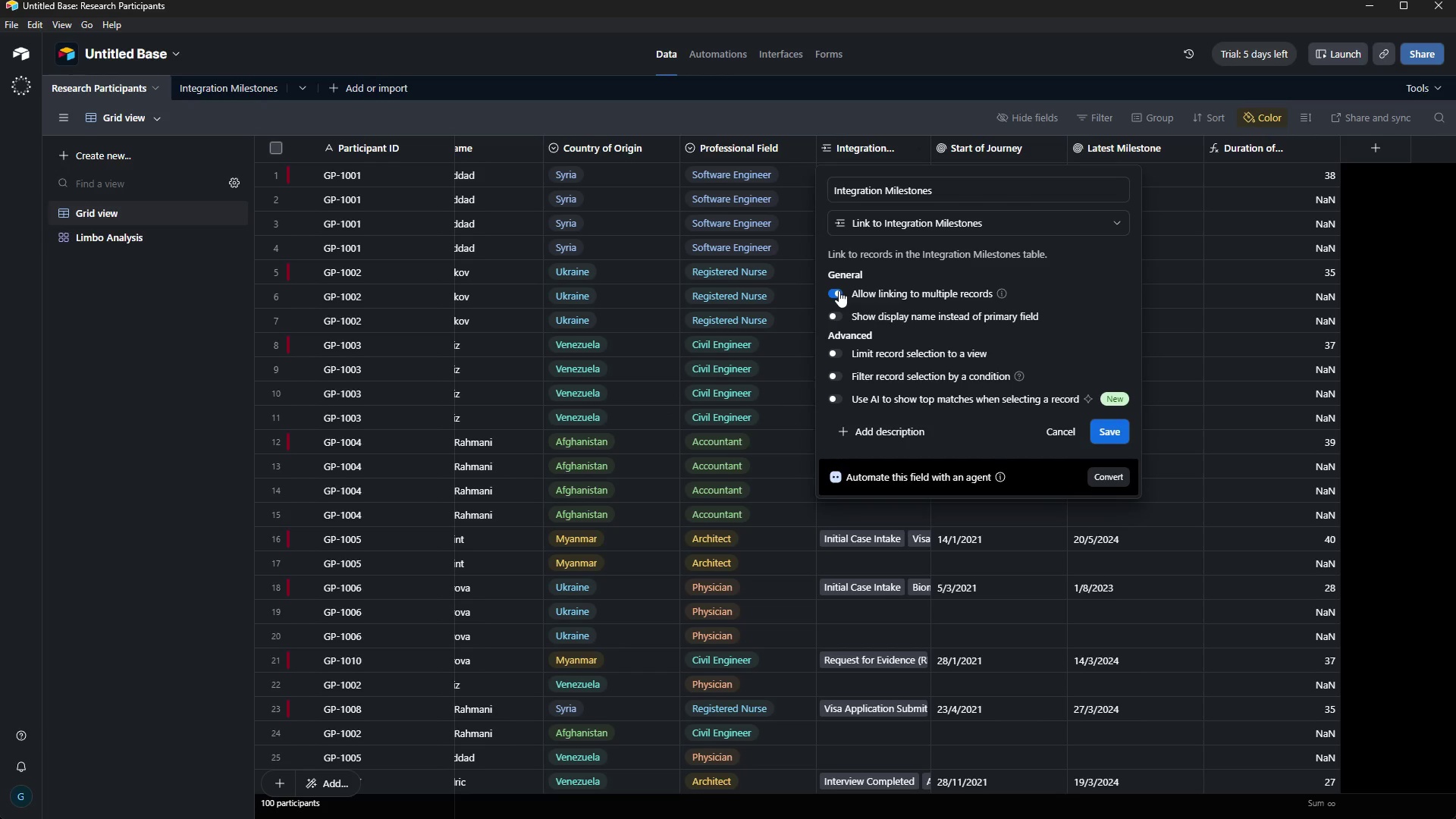 
left_click([838, 290])
 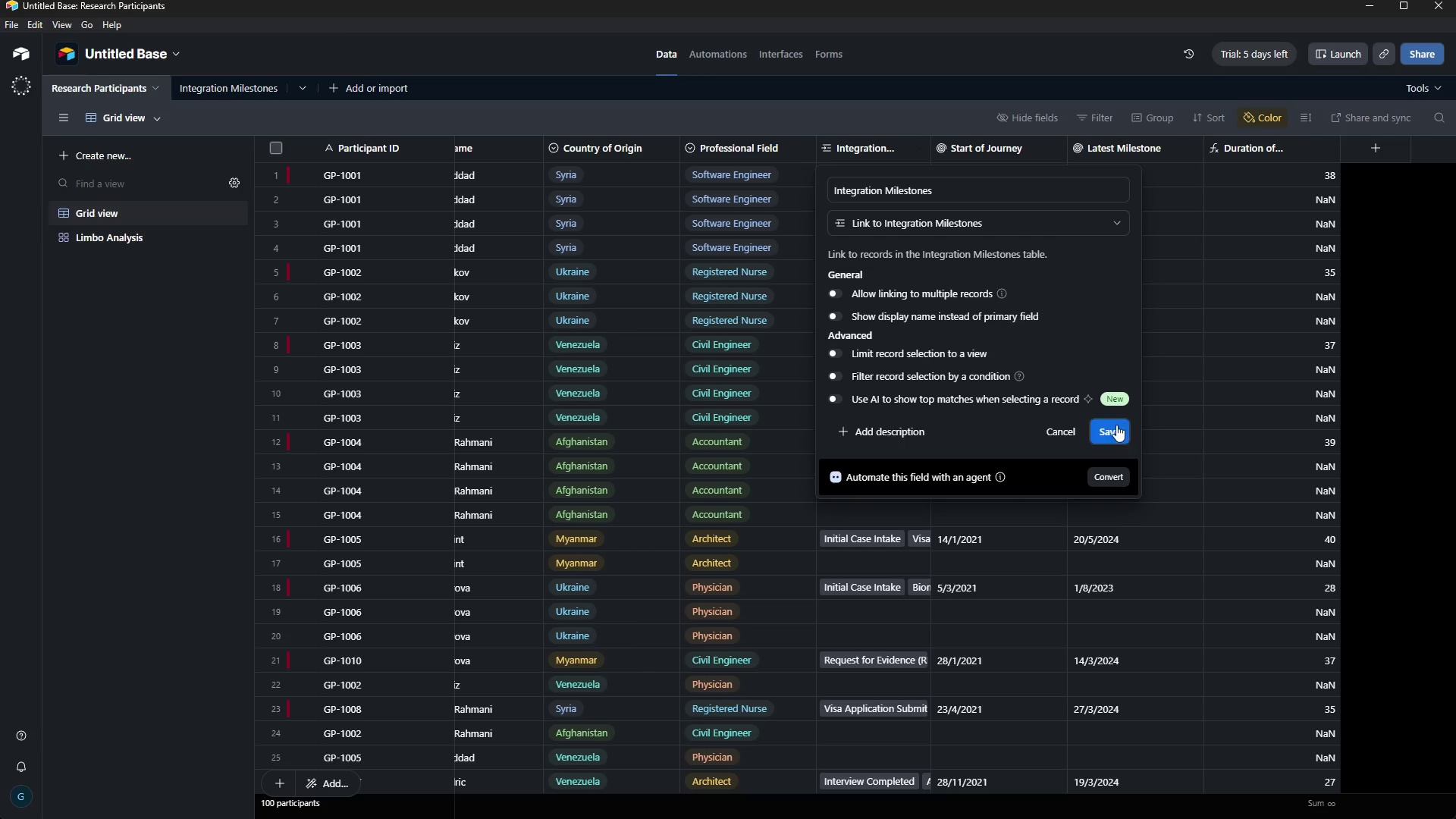 
left_click([1113, 429])
 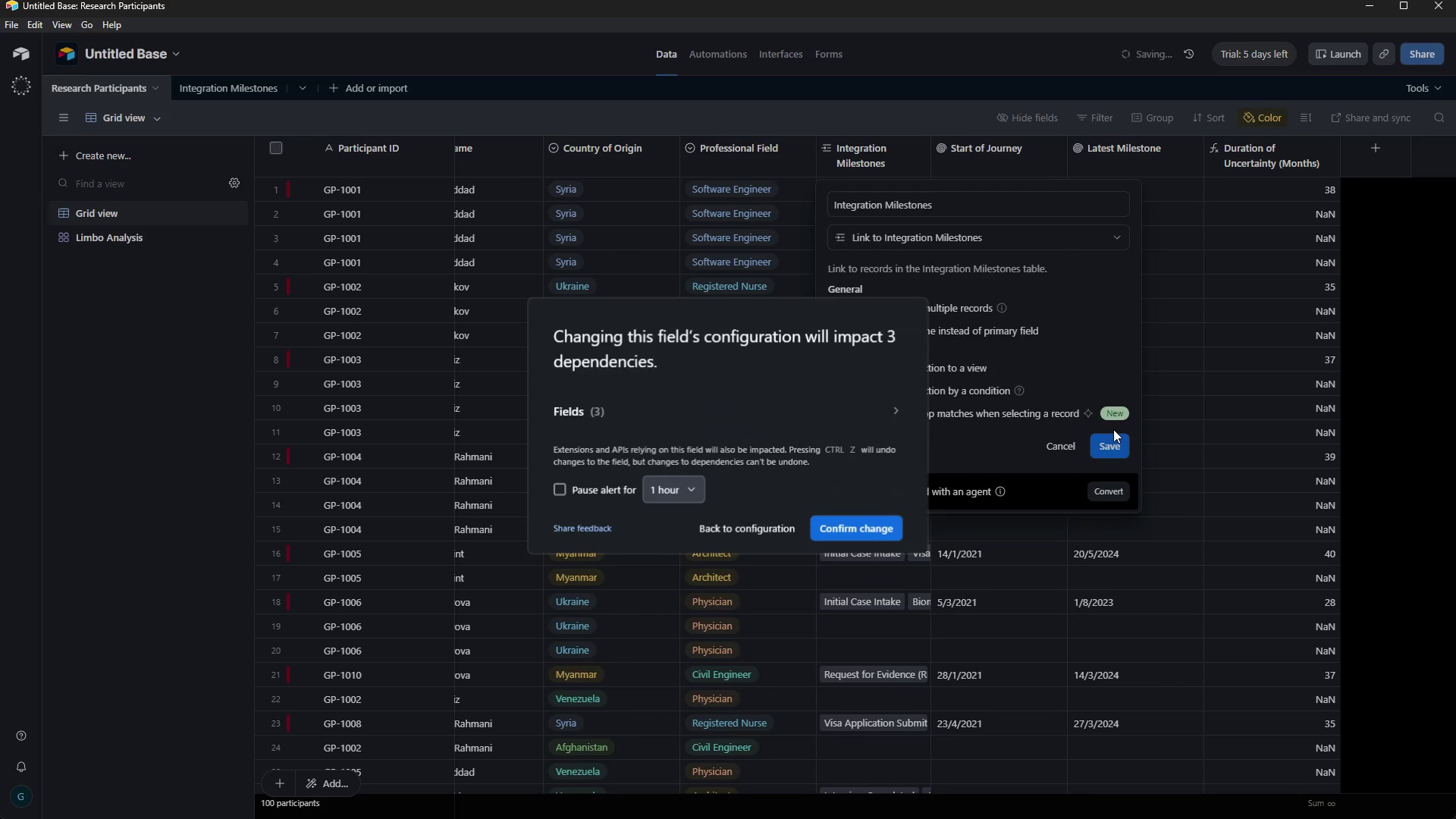 
wait(6.97)
 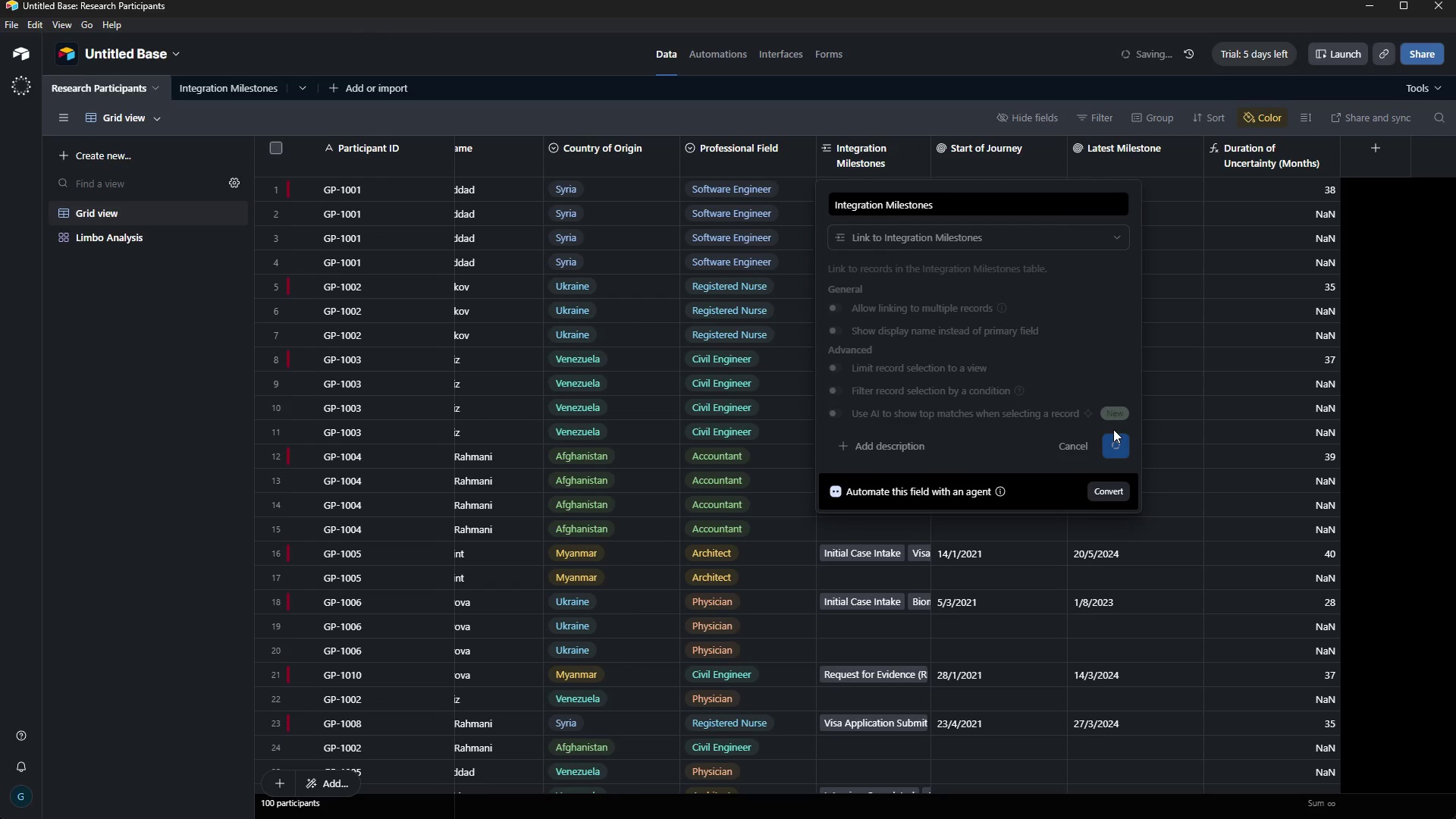 
left_click([870, 522])
 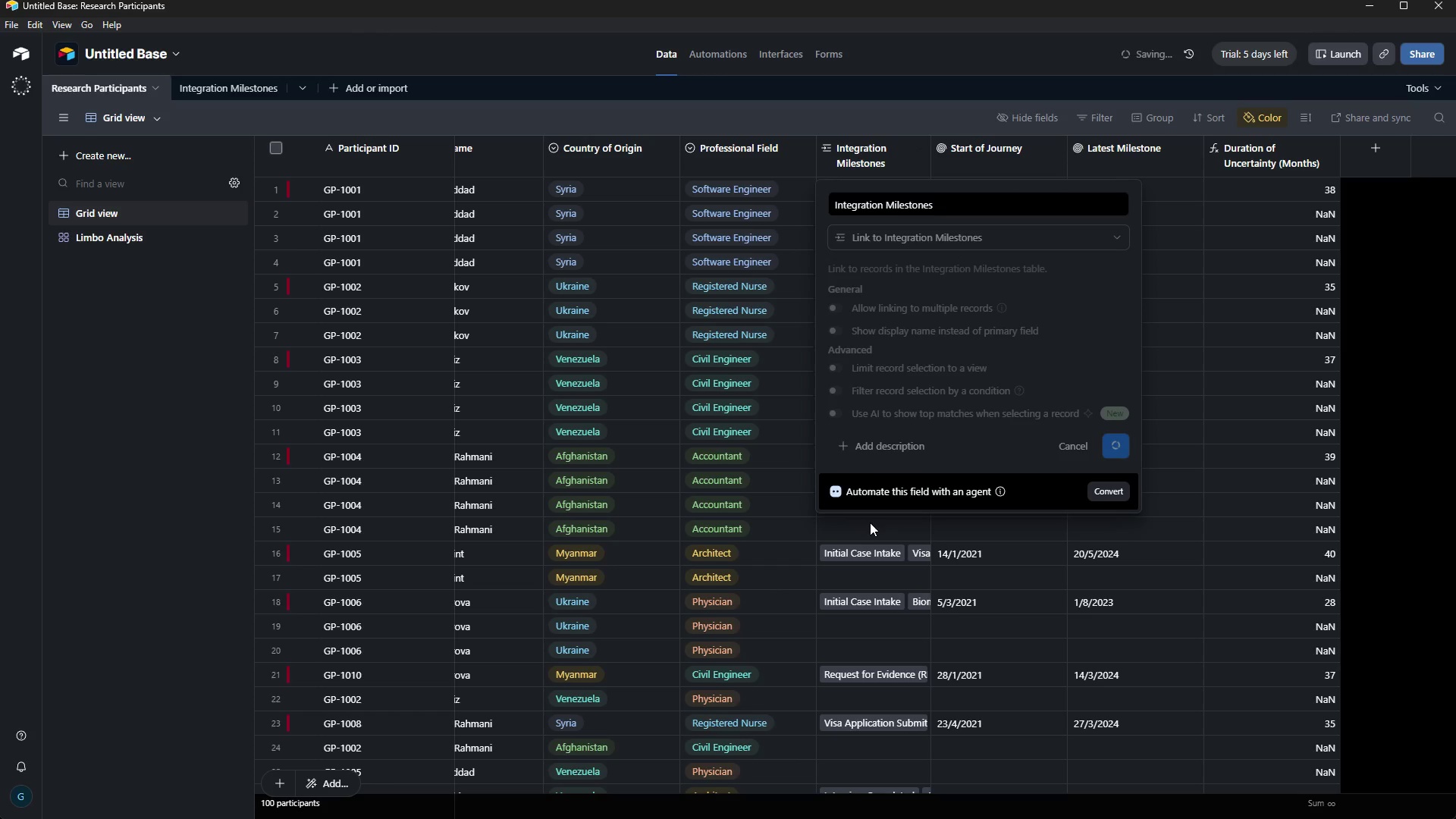 
wait(10.94)
 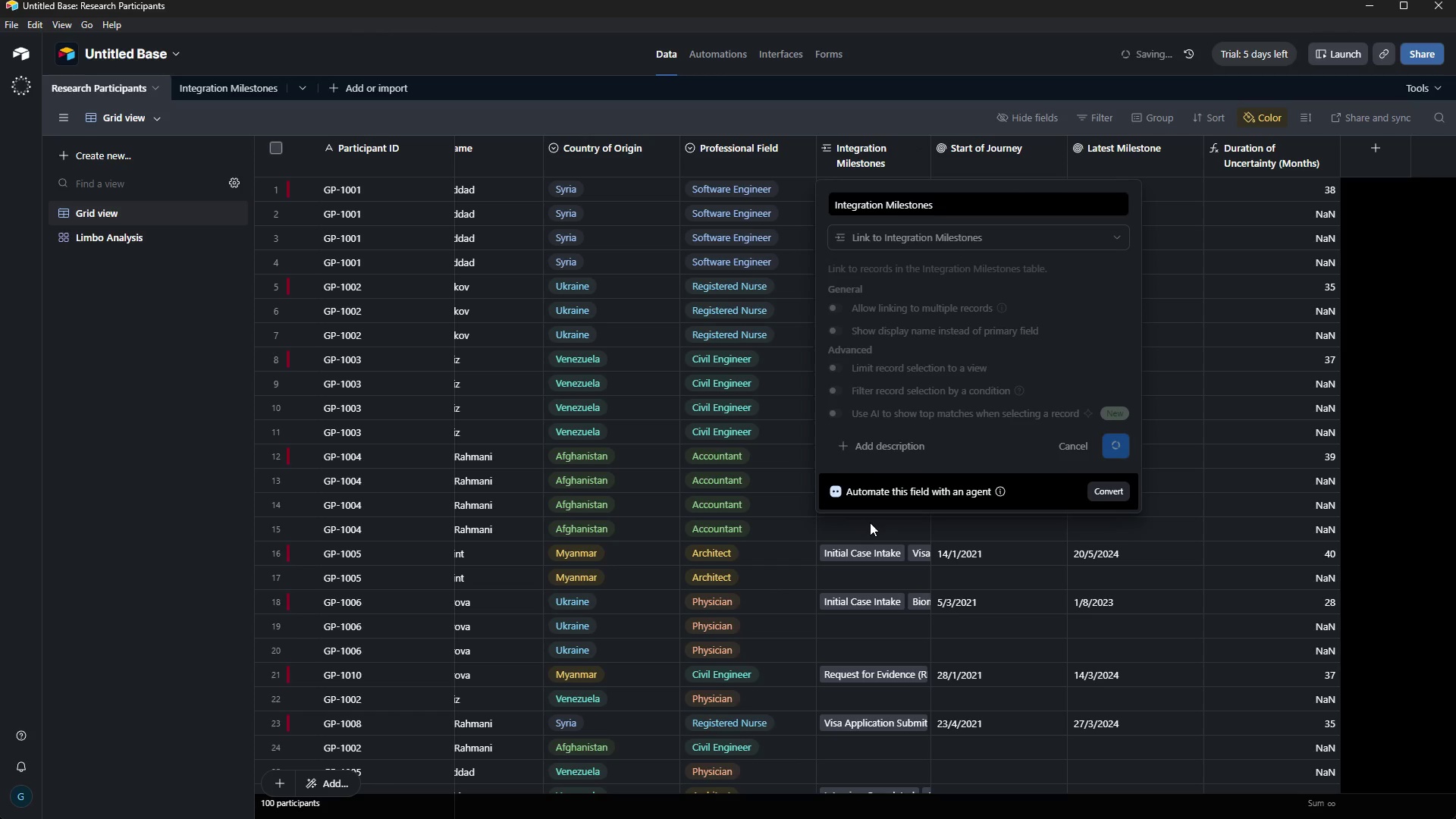 
left_click_drag(start_coordinate=[1450, 278], to_coordinate=[1455, 145])
 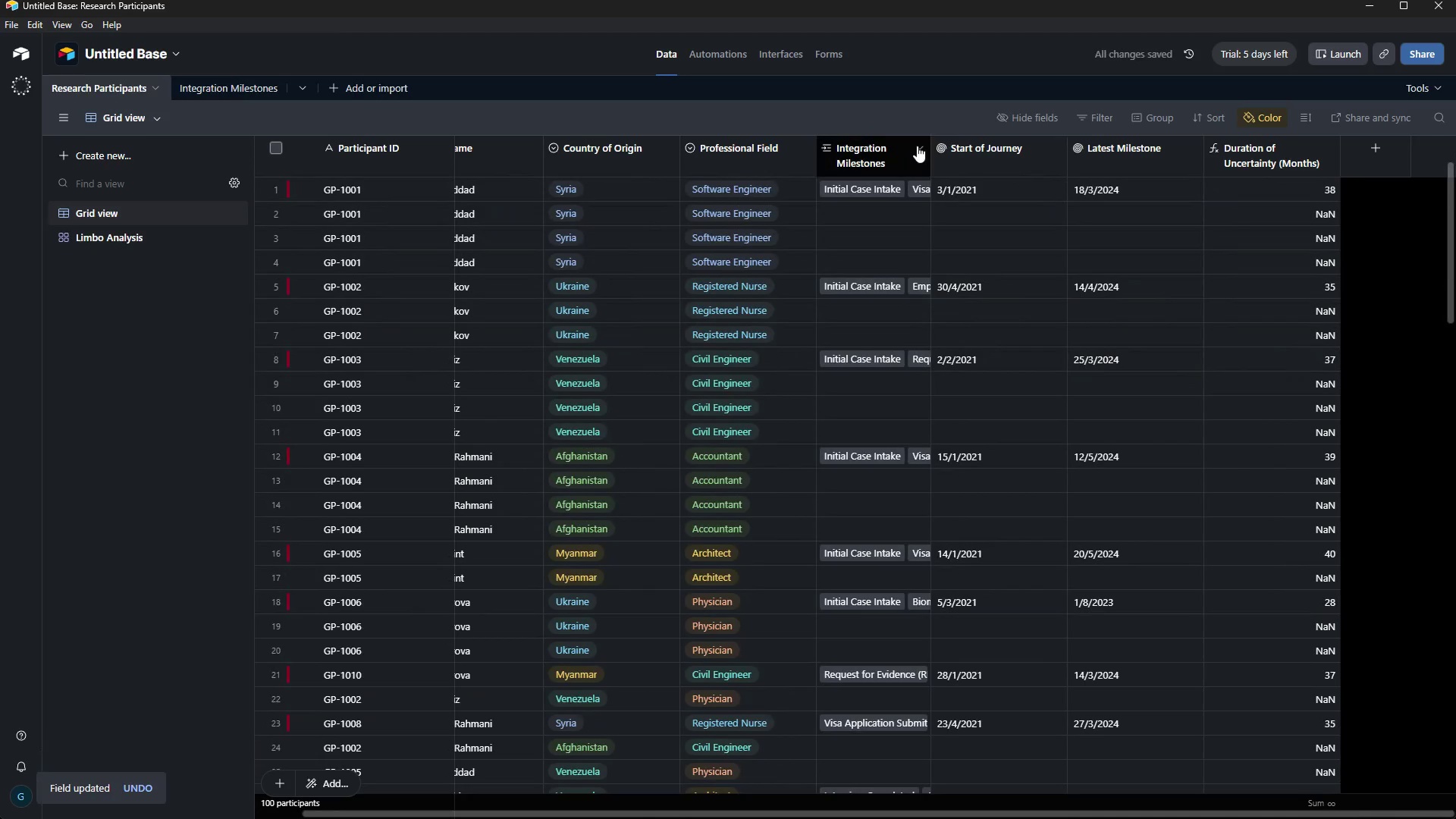 
left_click([918, 144])
 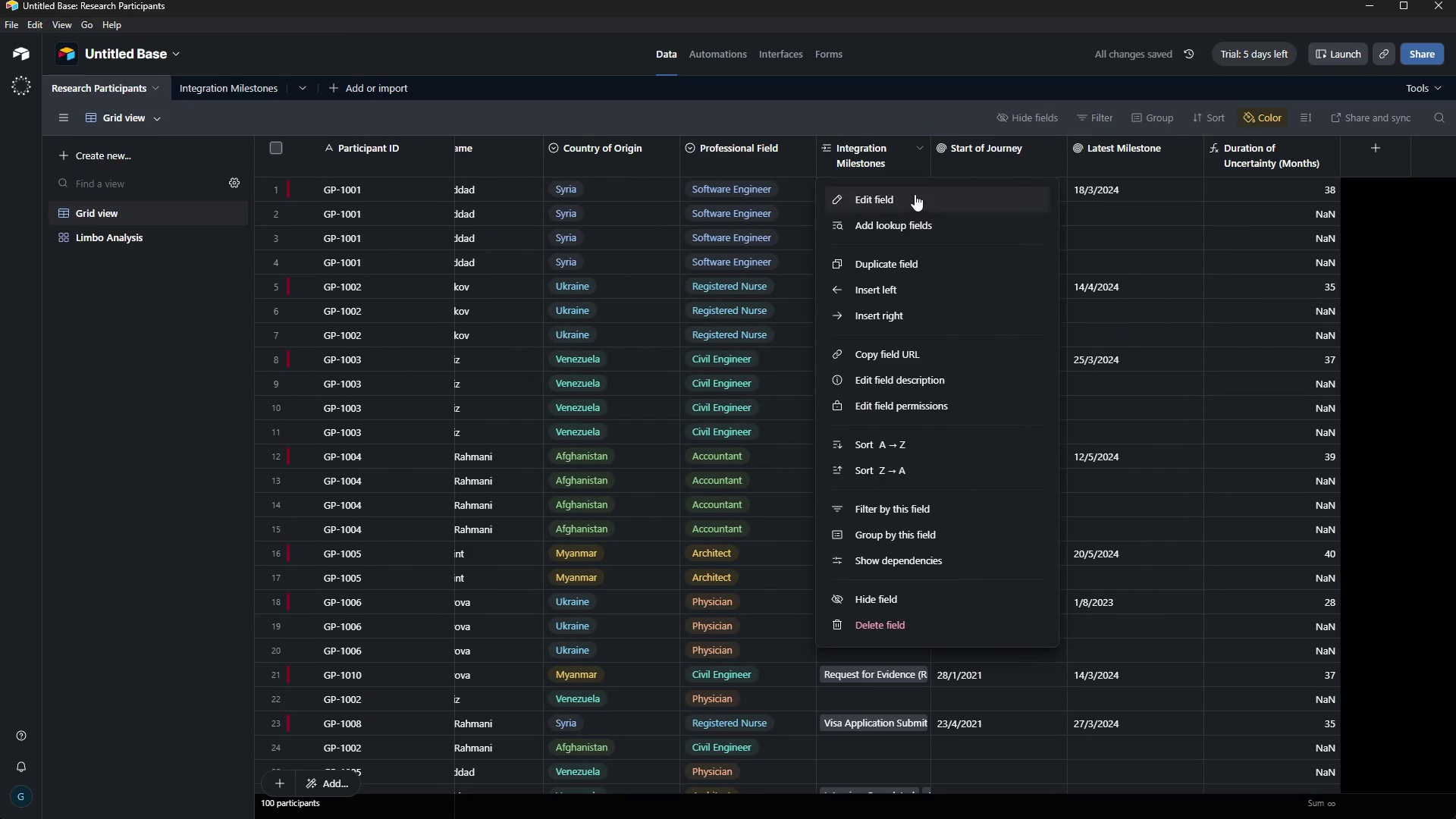 
left_click([915, 194])
 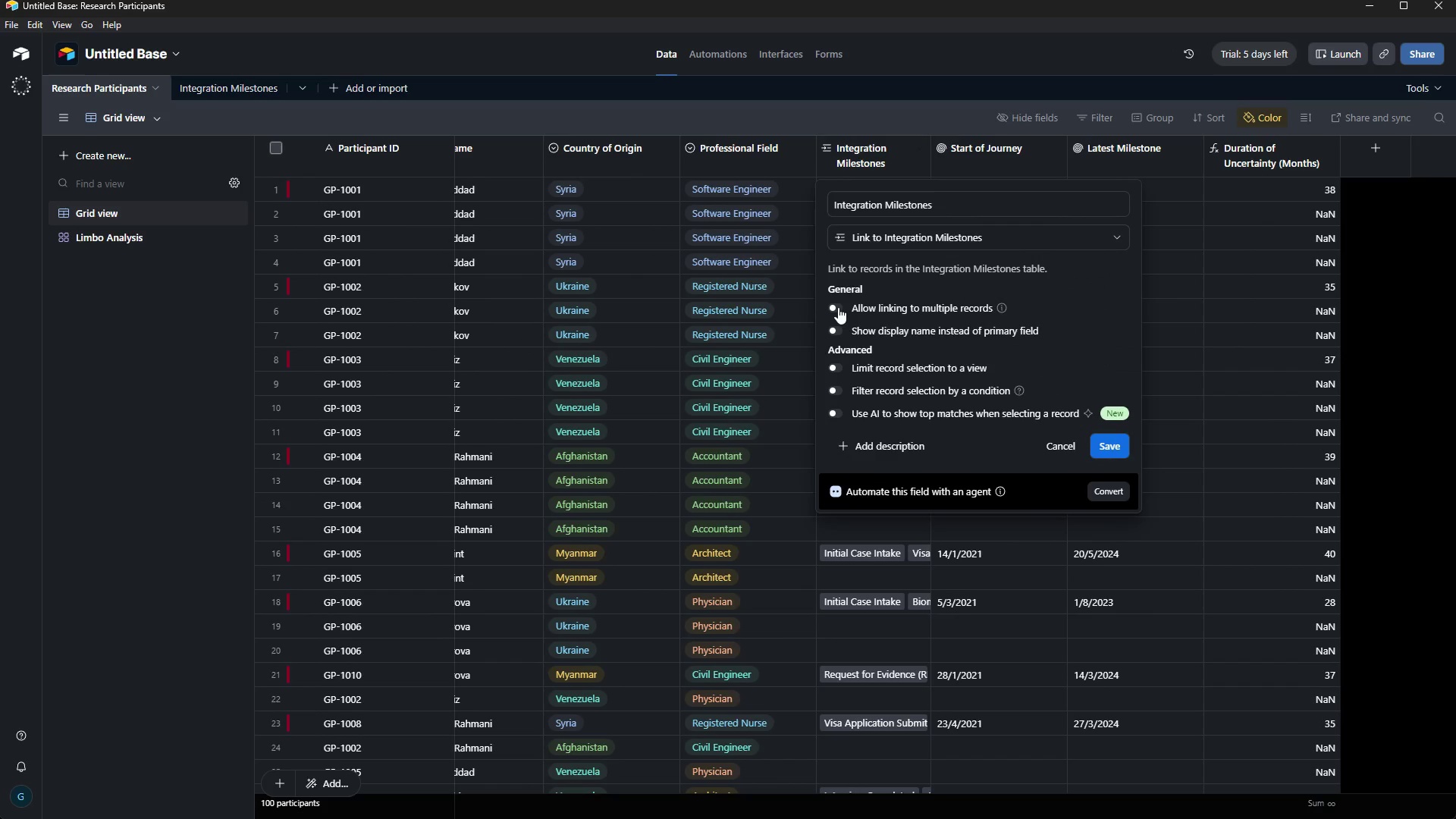 
wait(7.52)
 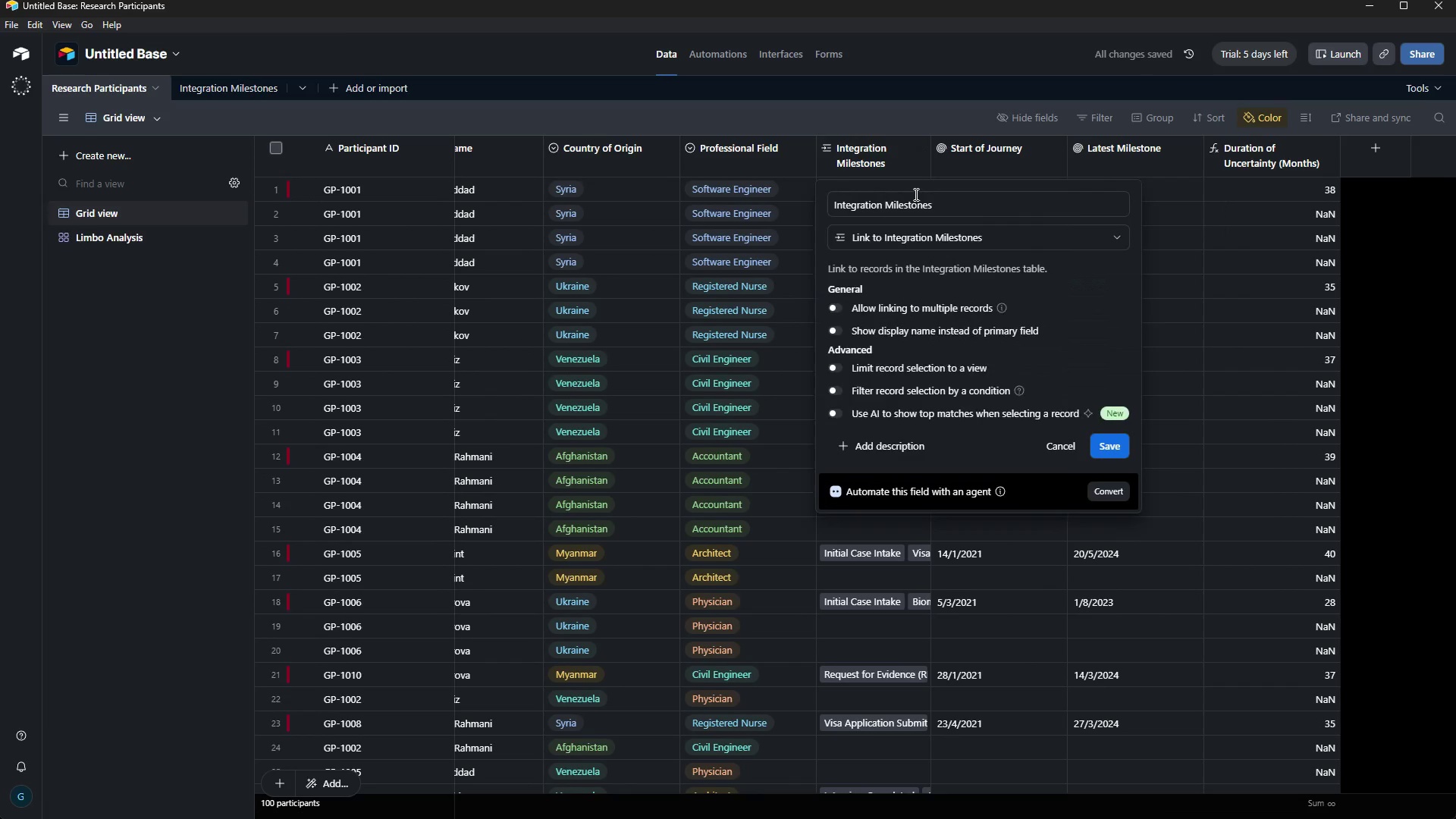 
left_click([833, 312])
 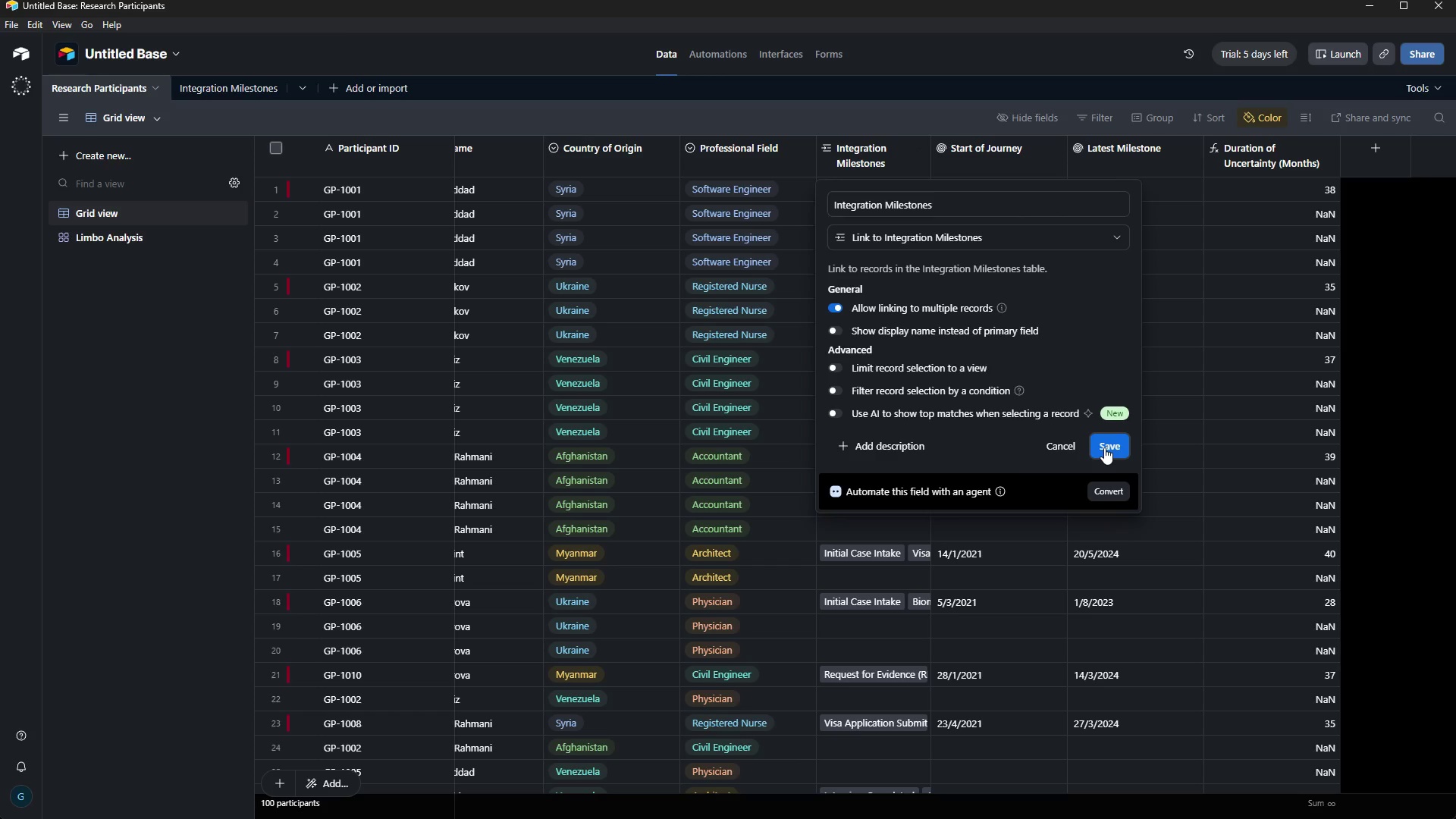 
left_click([1104, 445])
 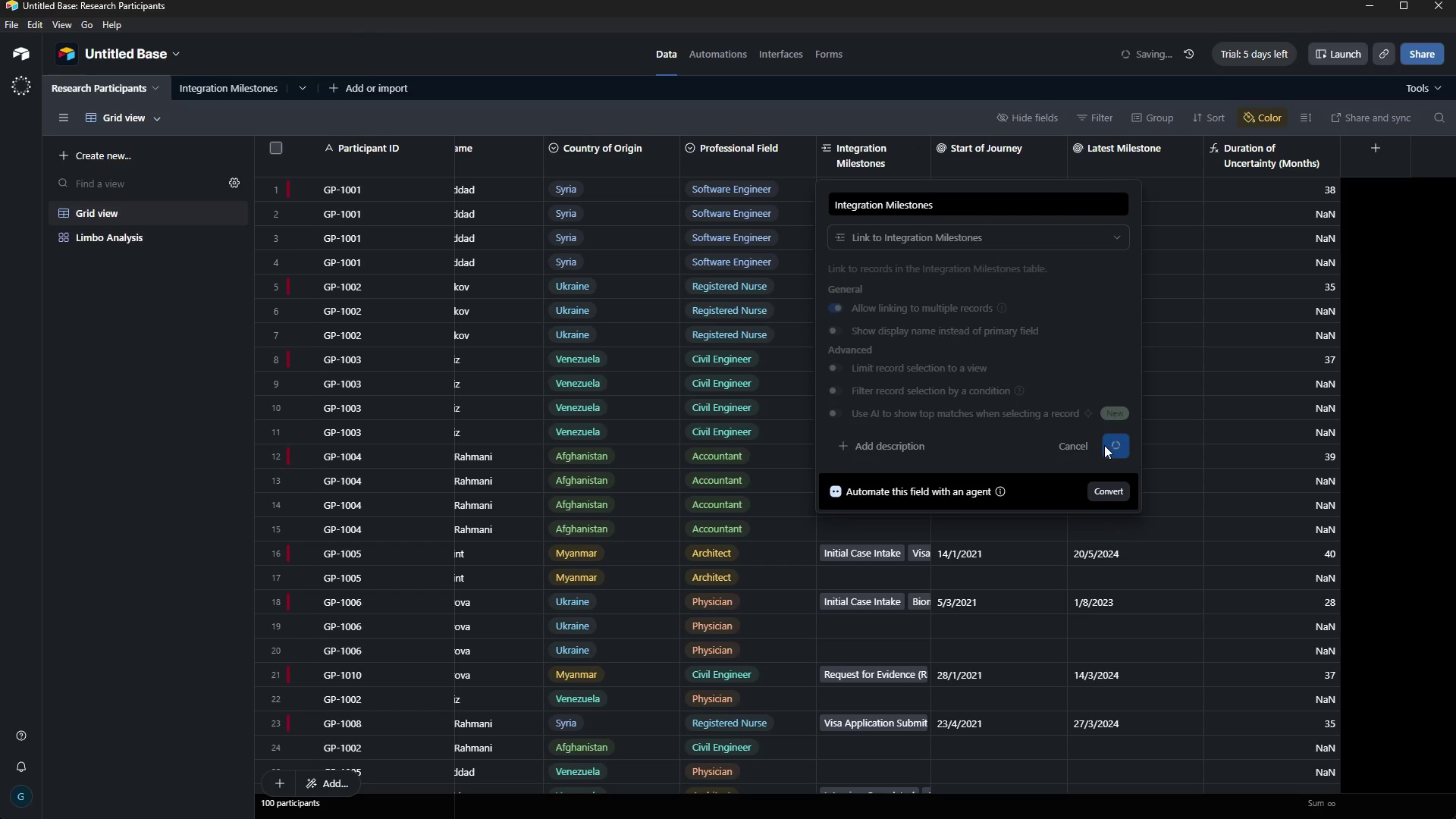 
wait(8.72)
 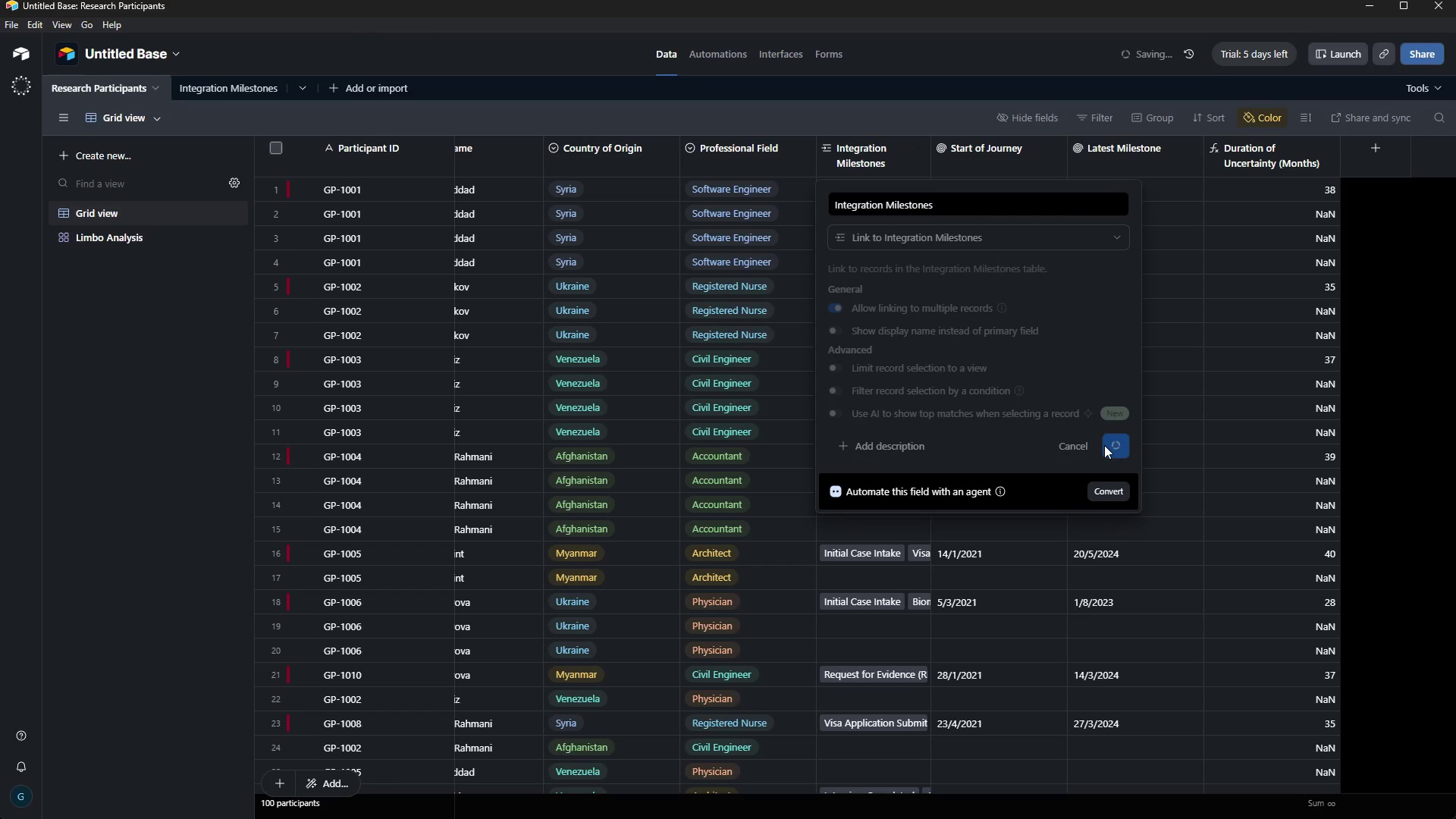 
left_click([860, 523])
 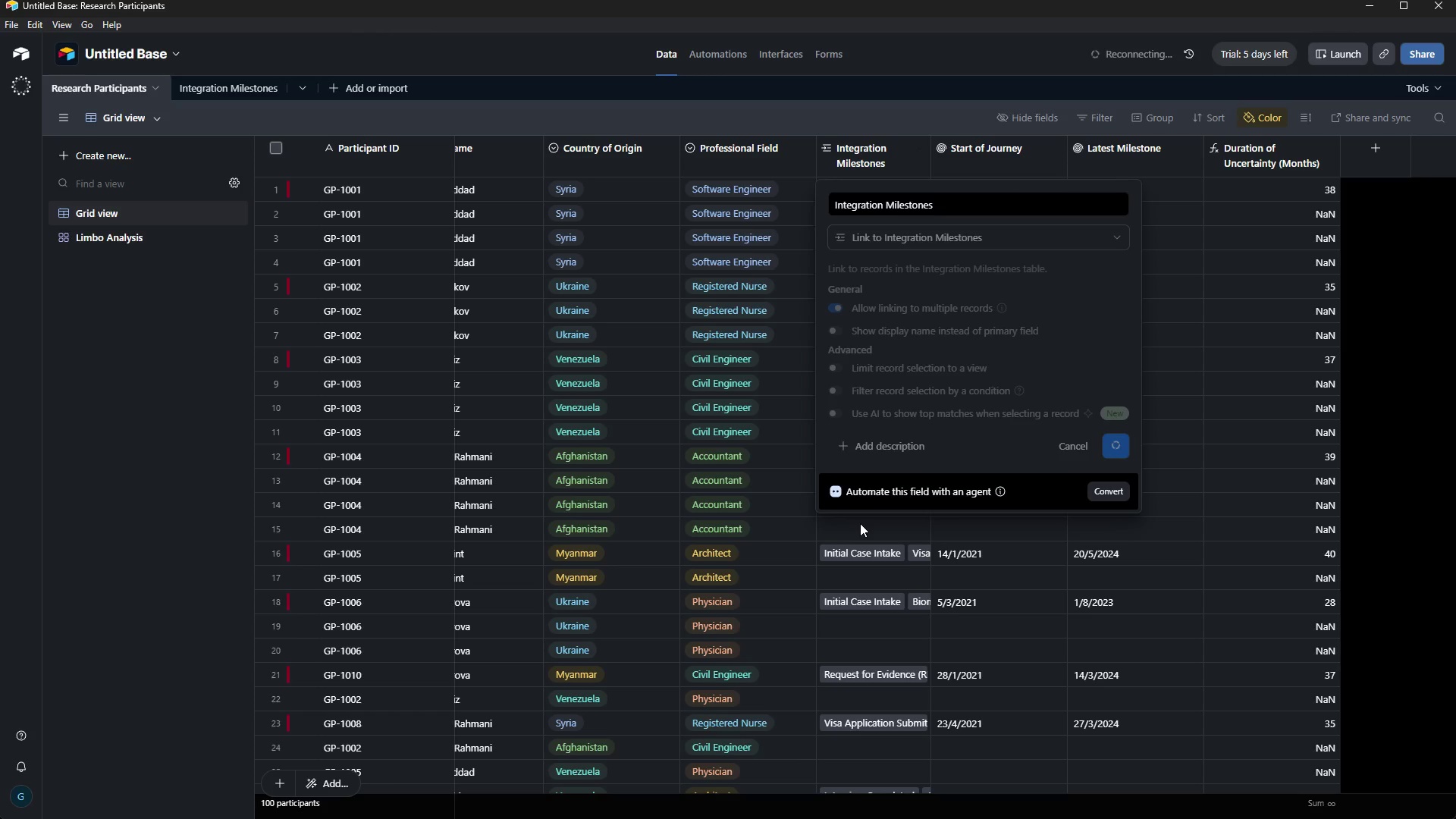 
wait(17.97)
 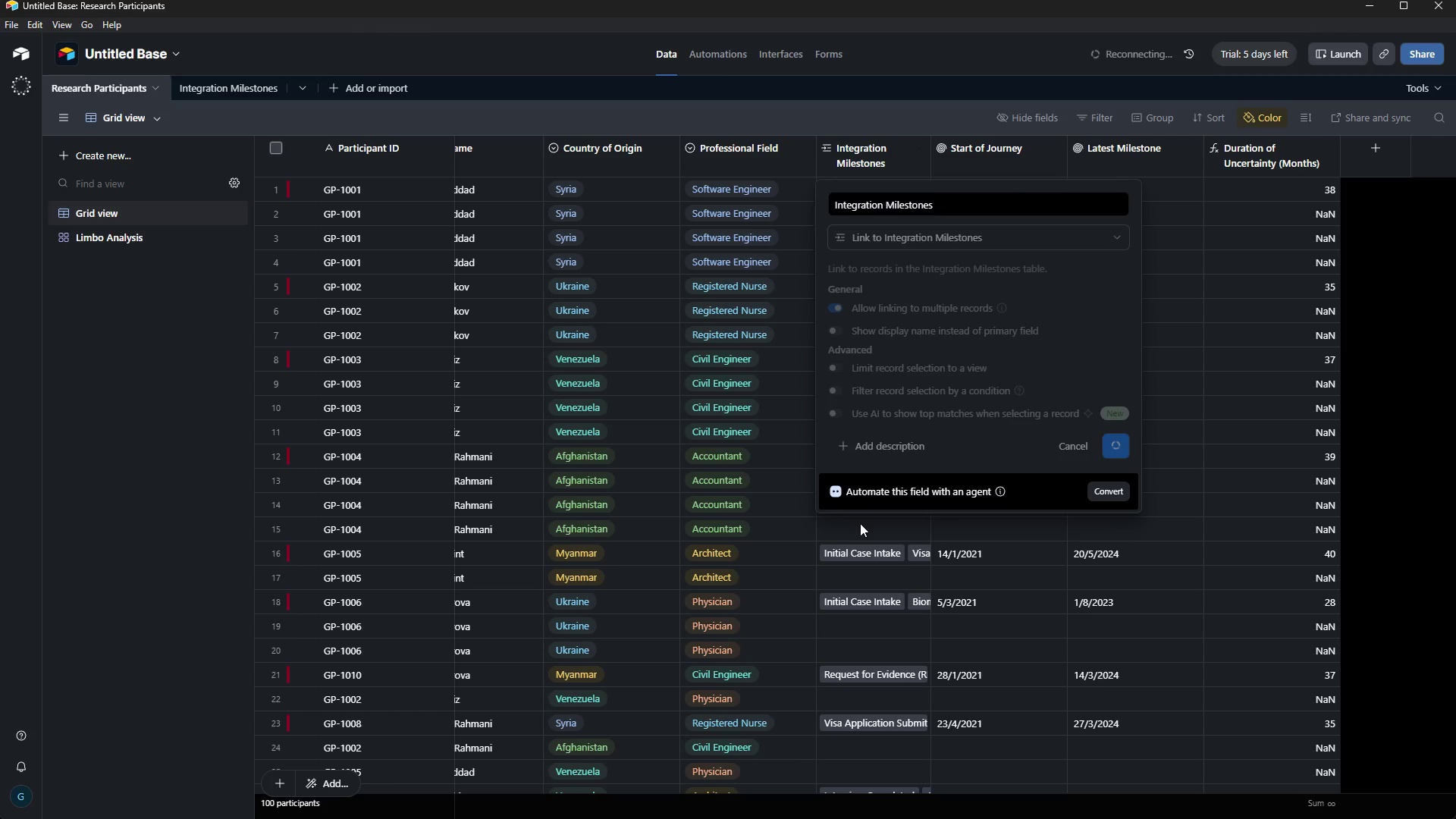 
key(Control+P)
 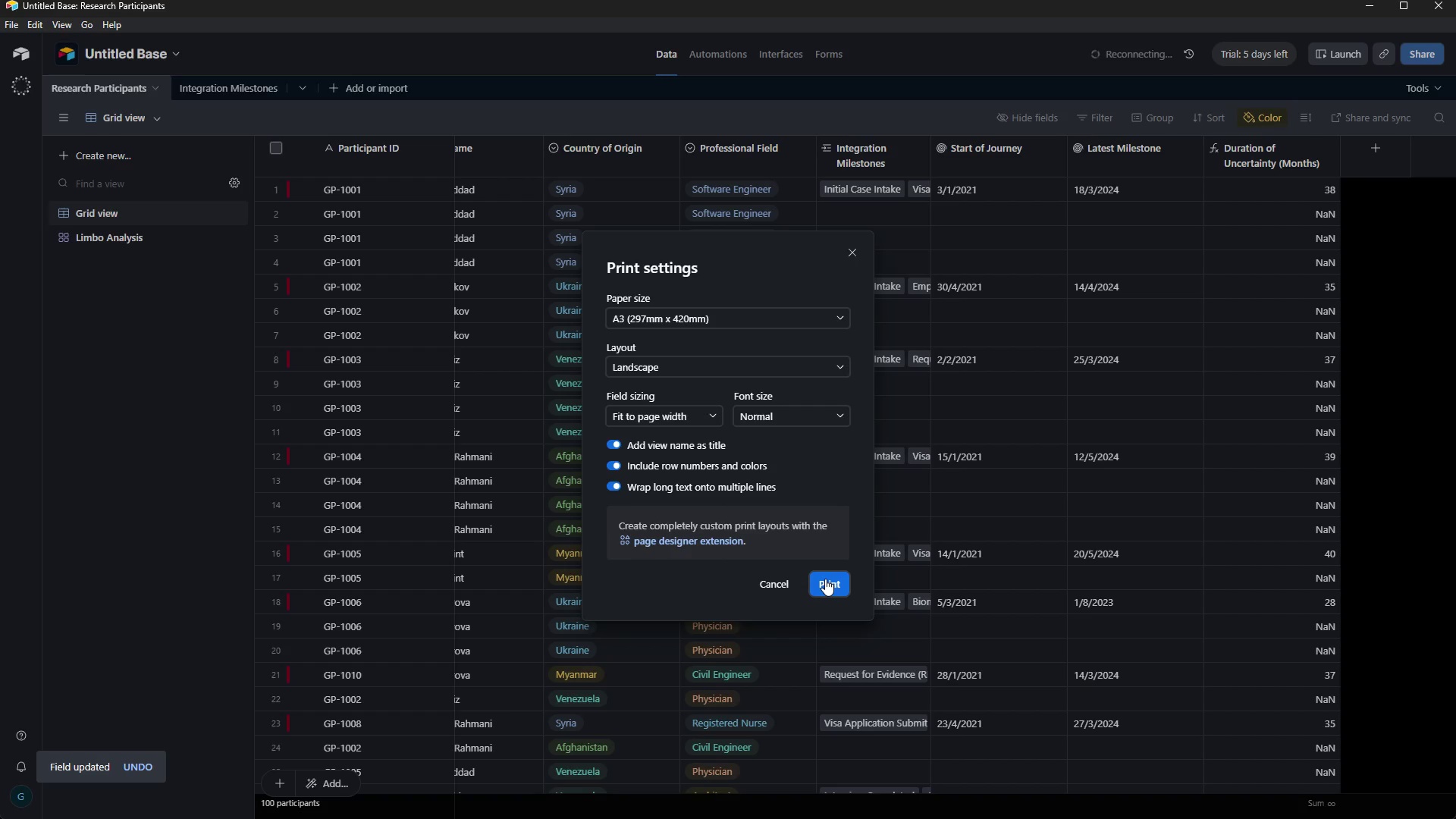 
wait(5.73)
 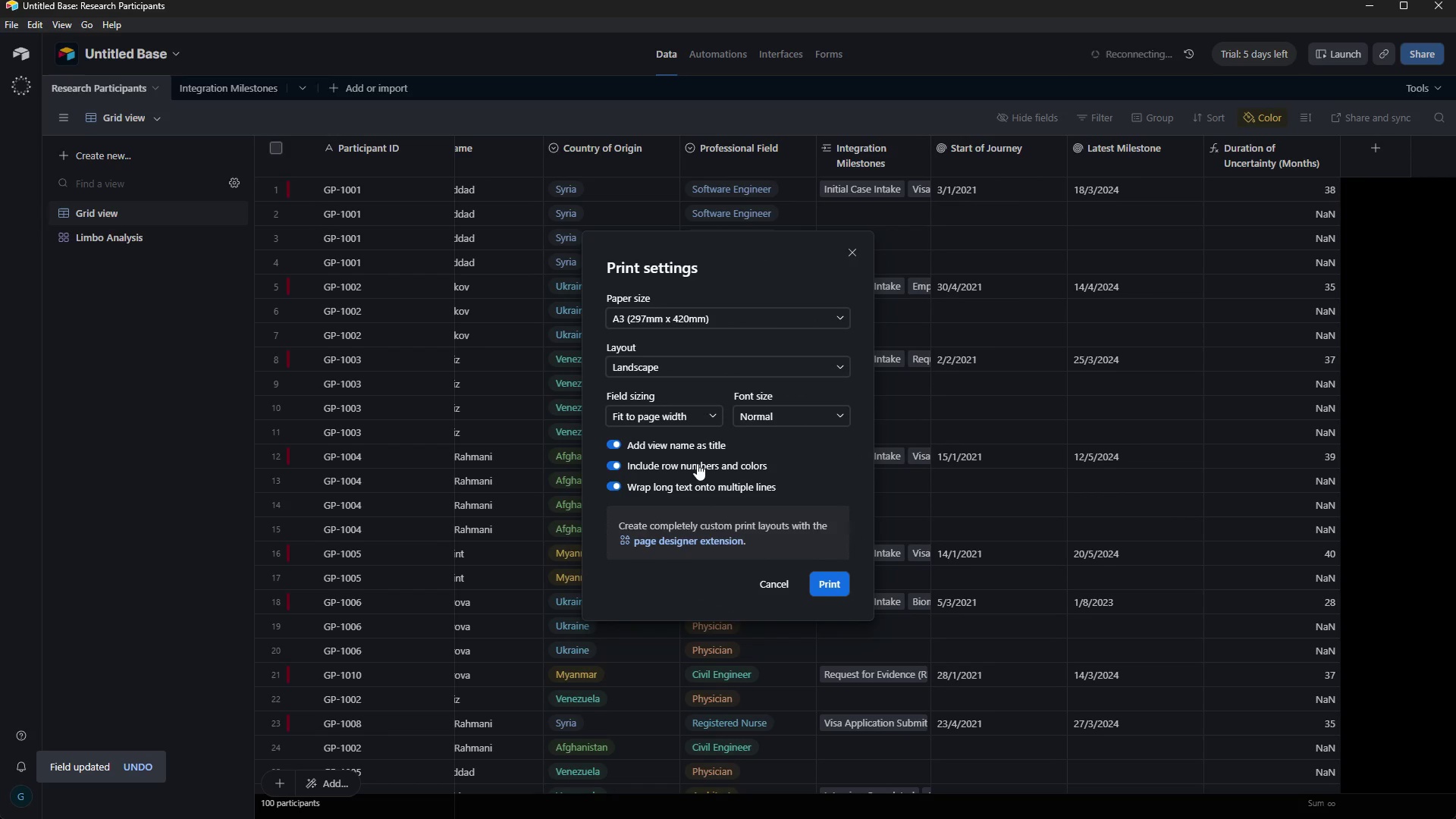 
left_click([793, 582])
 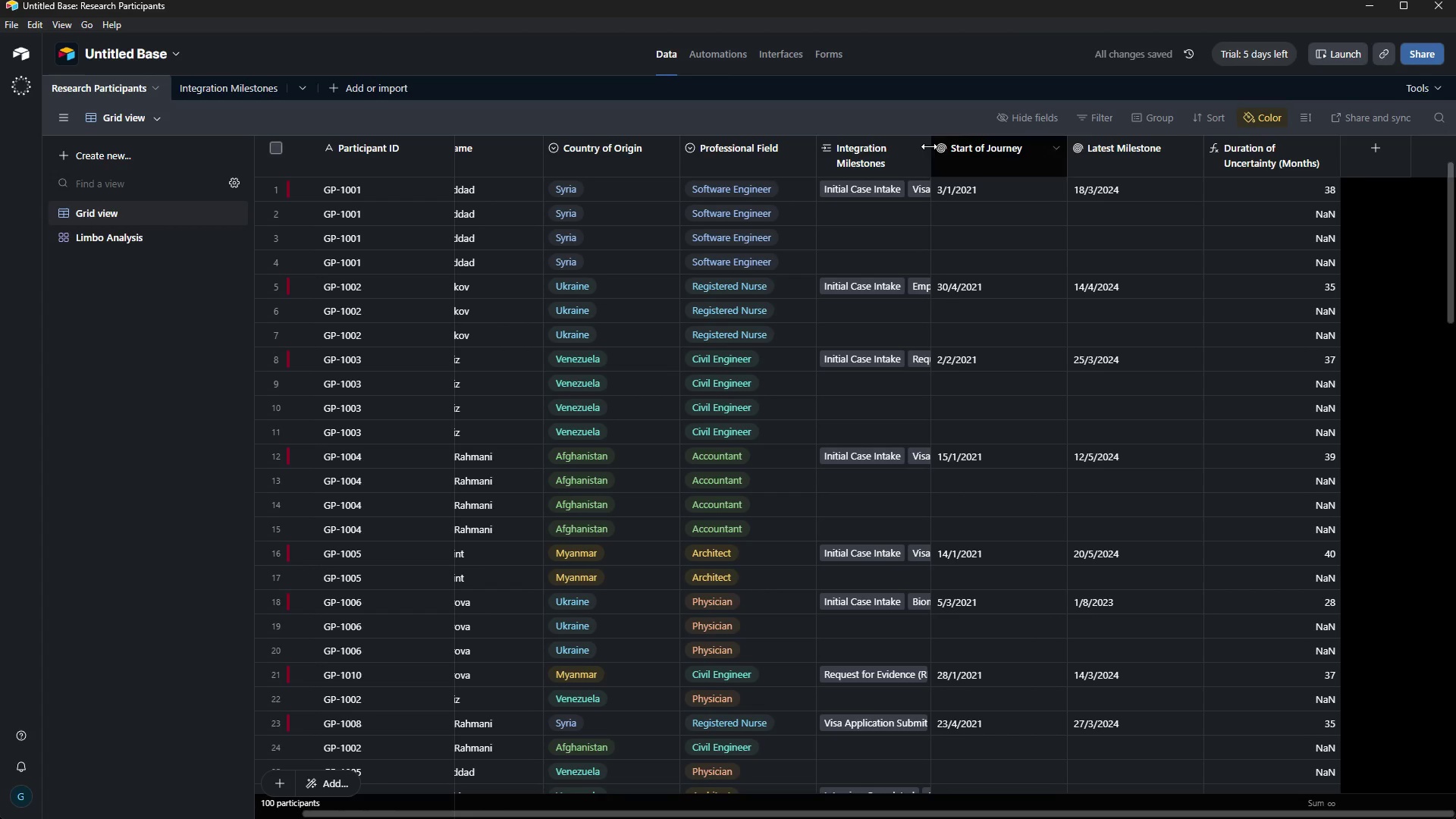 
left_click([924, 144])
 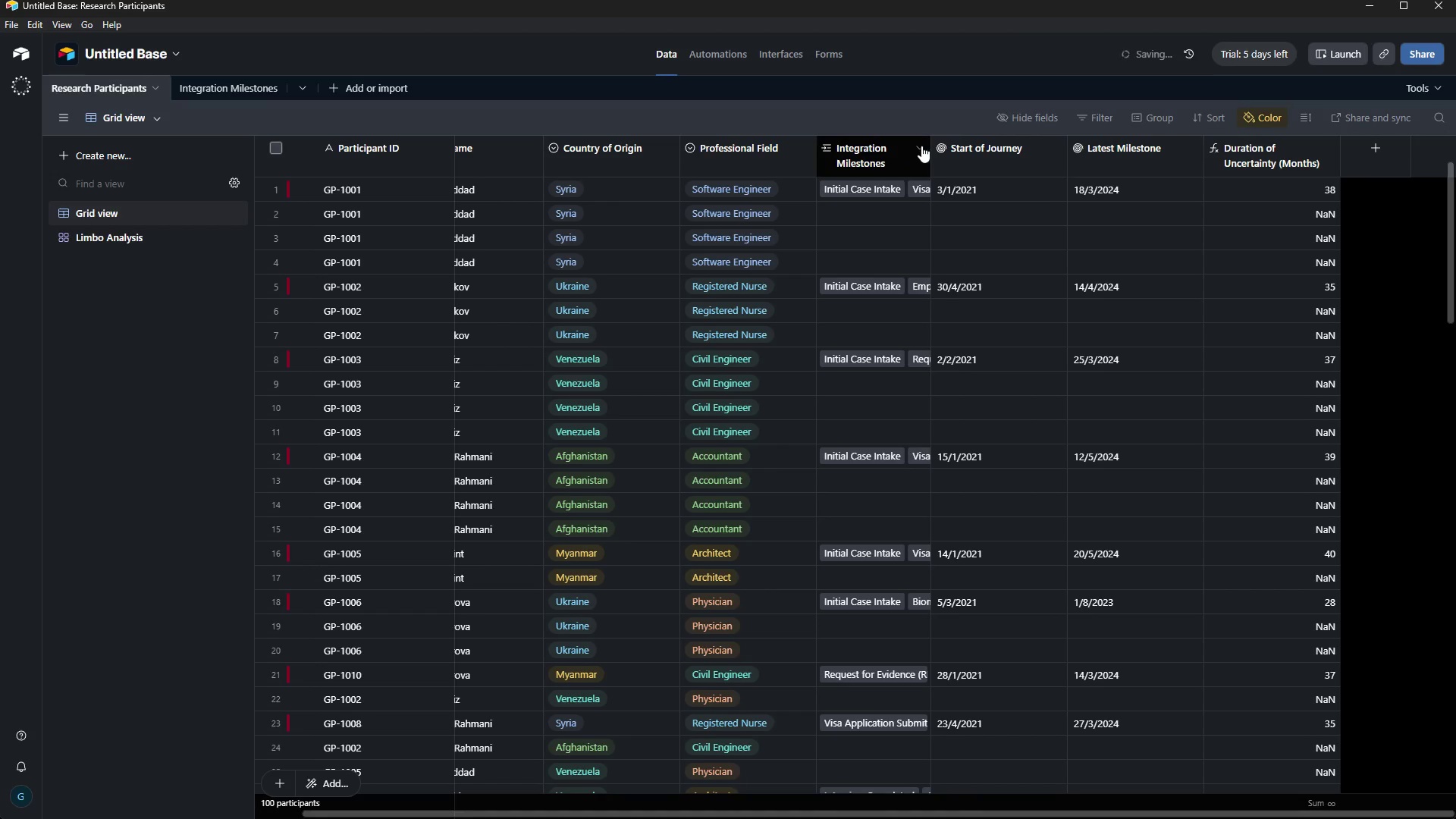 
left_click([921, 146])
 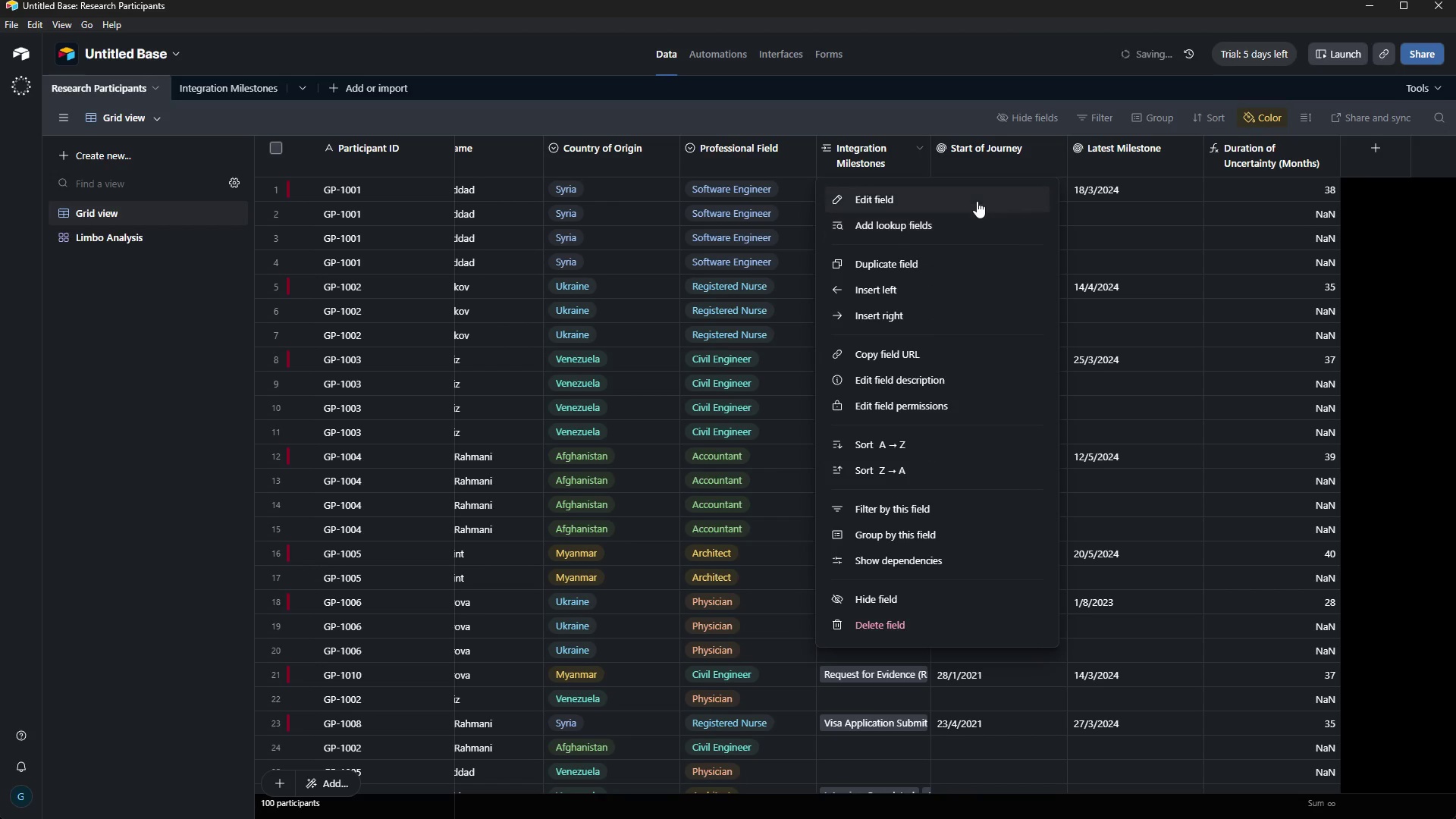 
left_click([977, 201])
 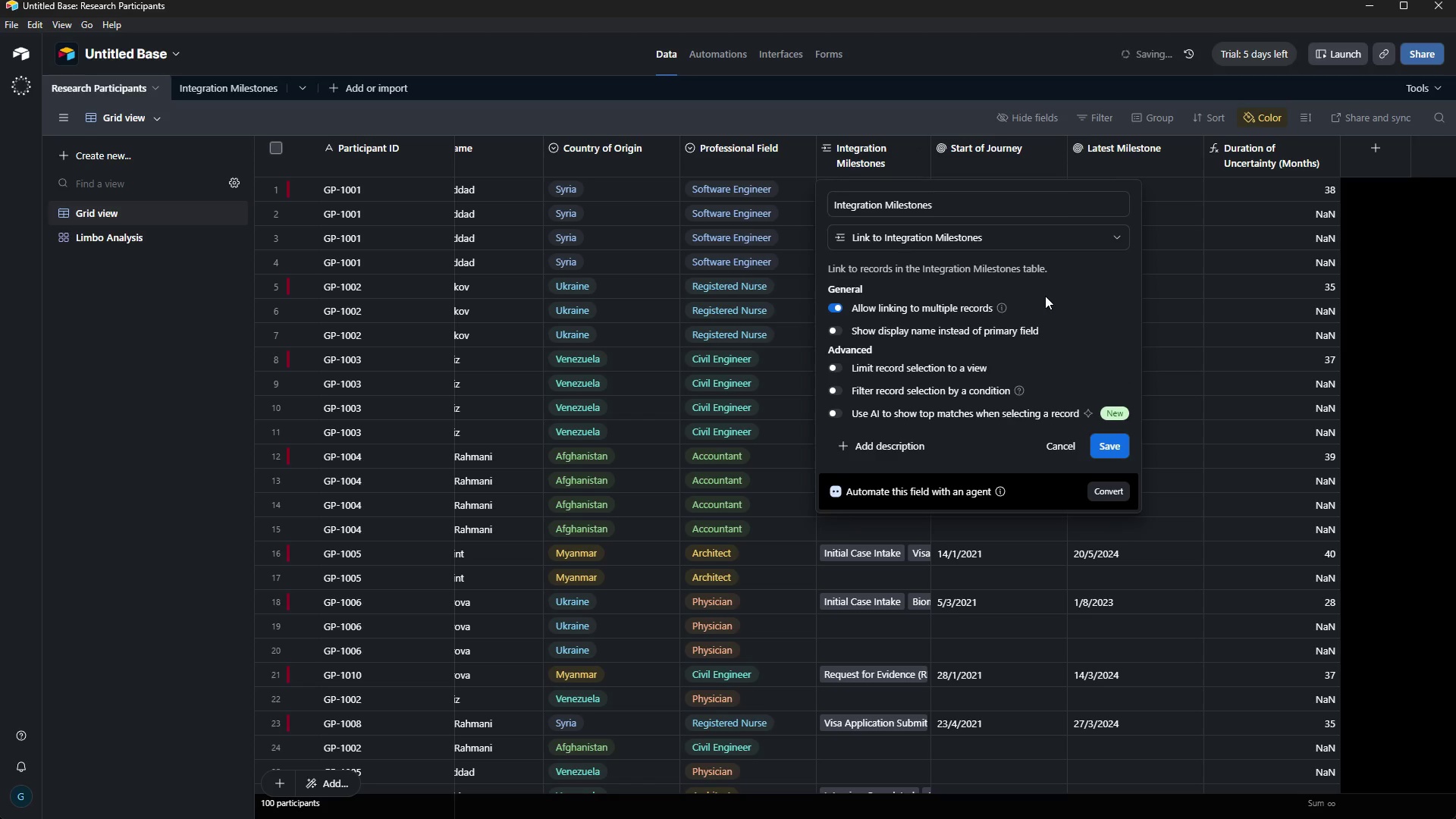 
key(Control+P)
 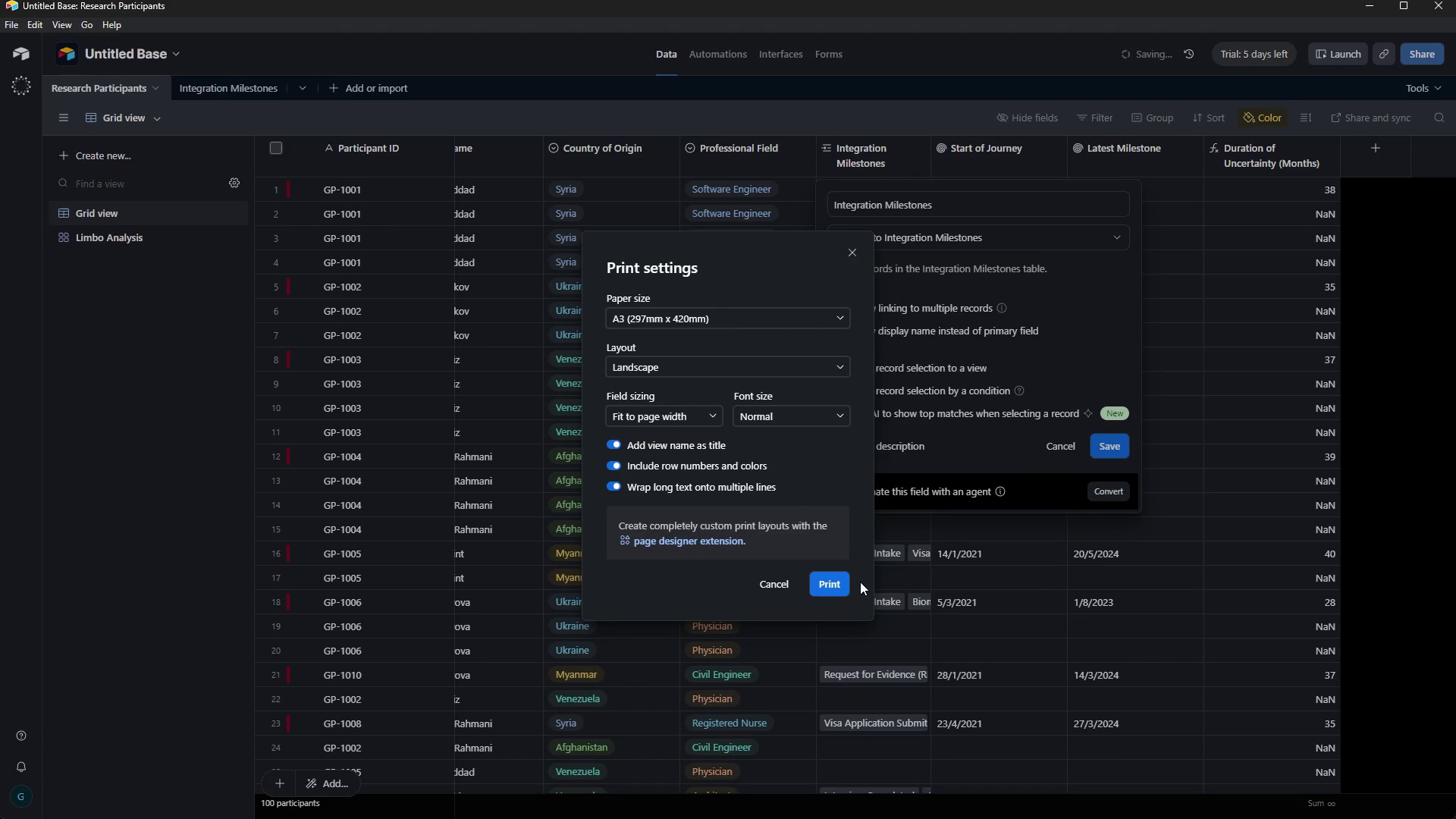 
left_click([839, 584])
 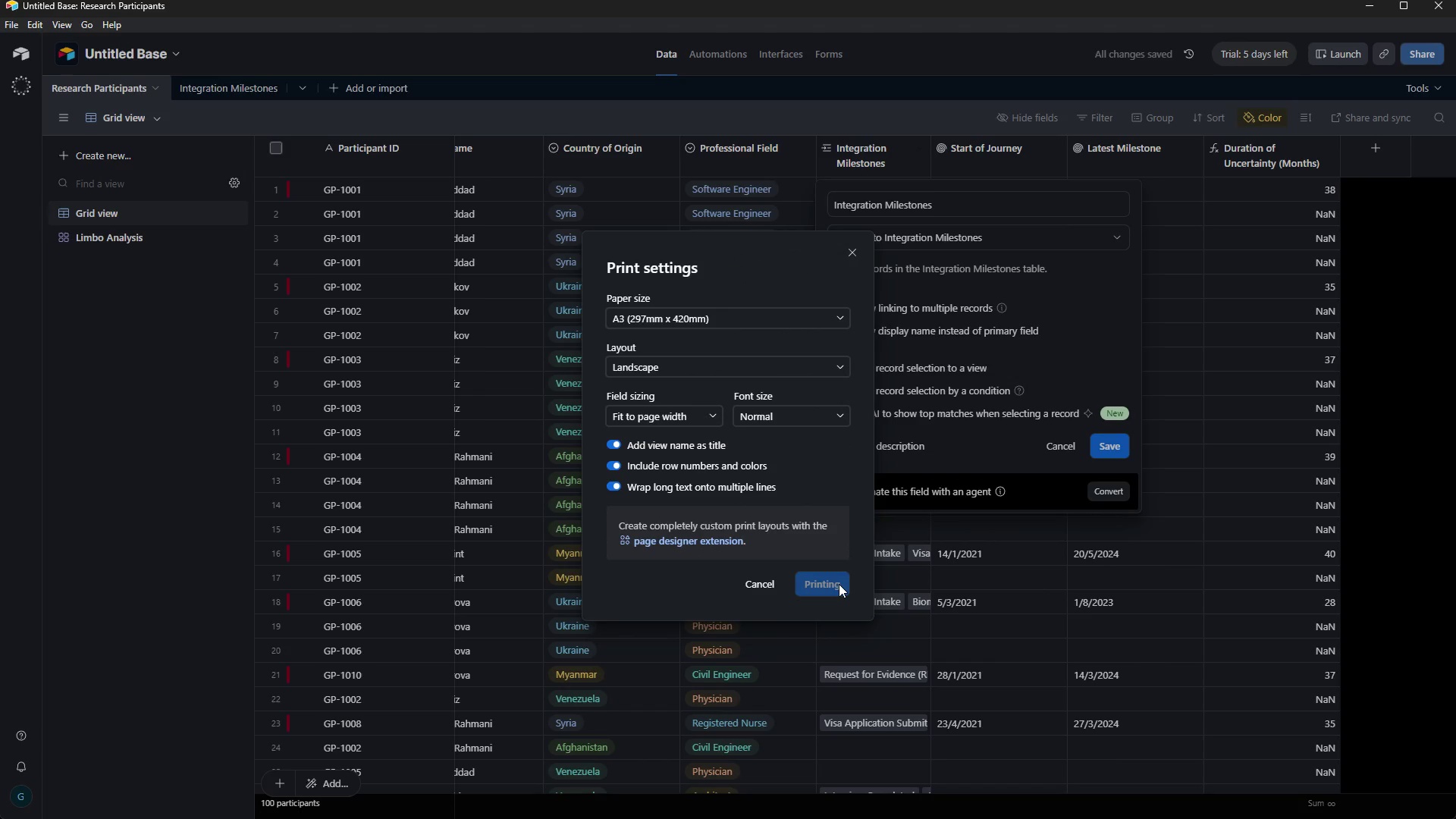 
wait(13.44)
 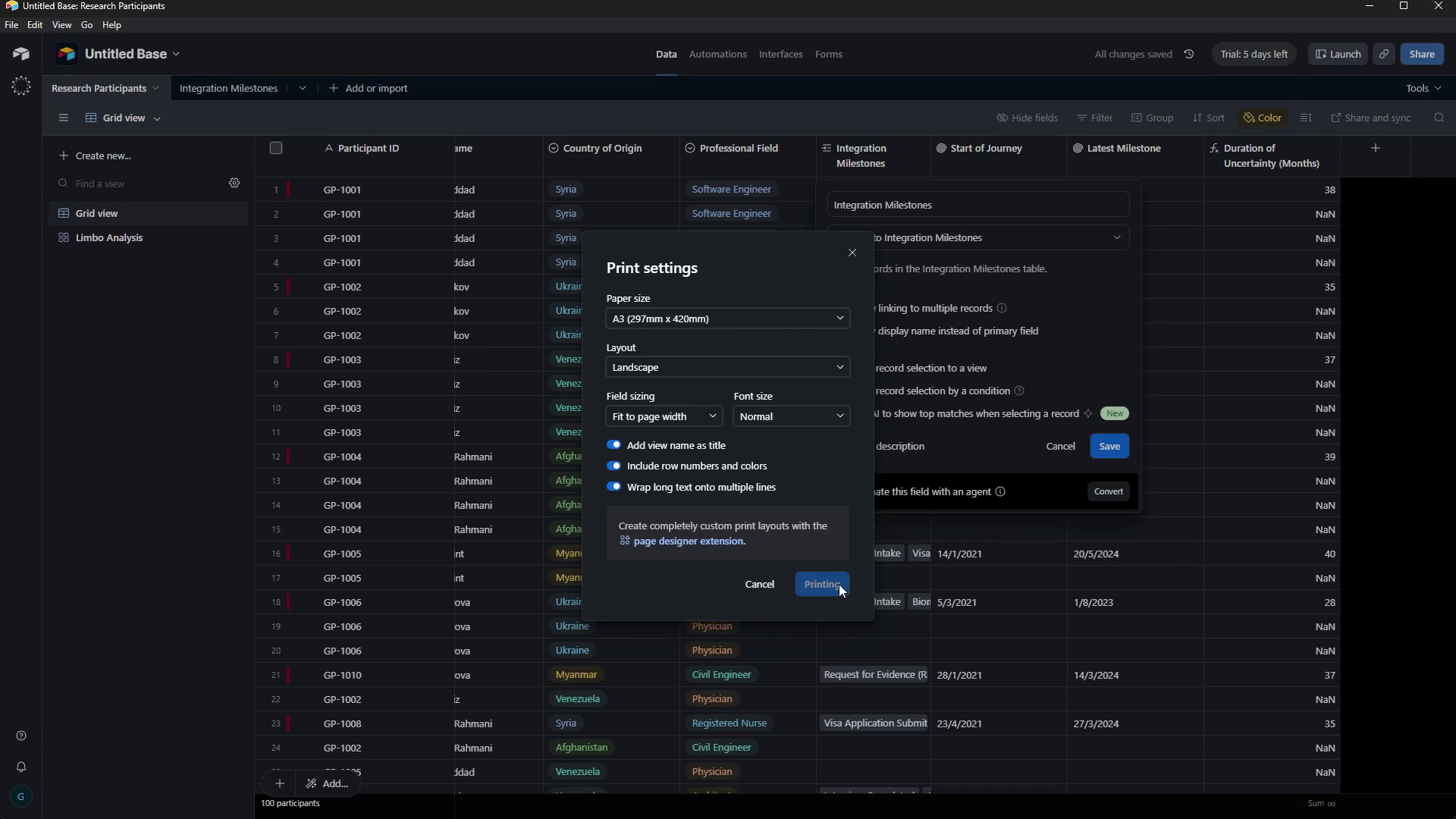 
left_click([815, 642])
 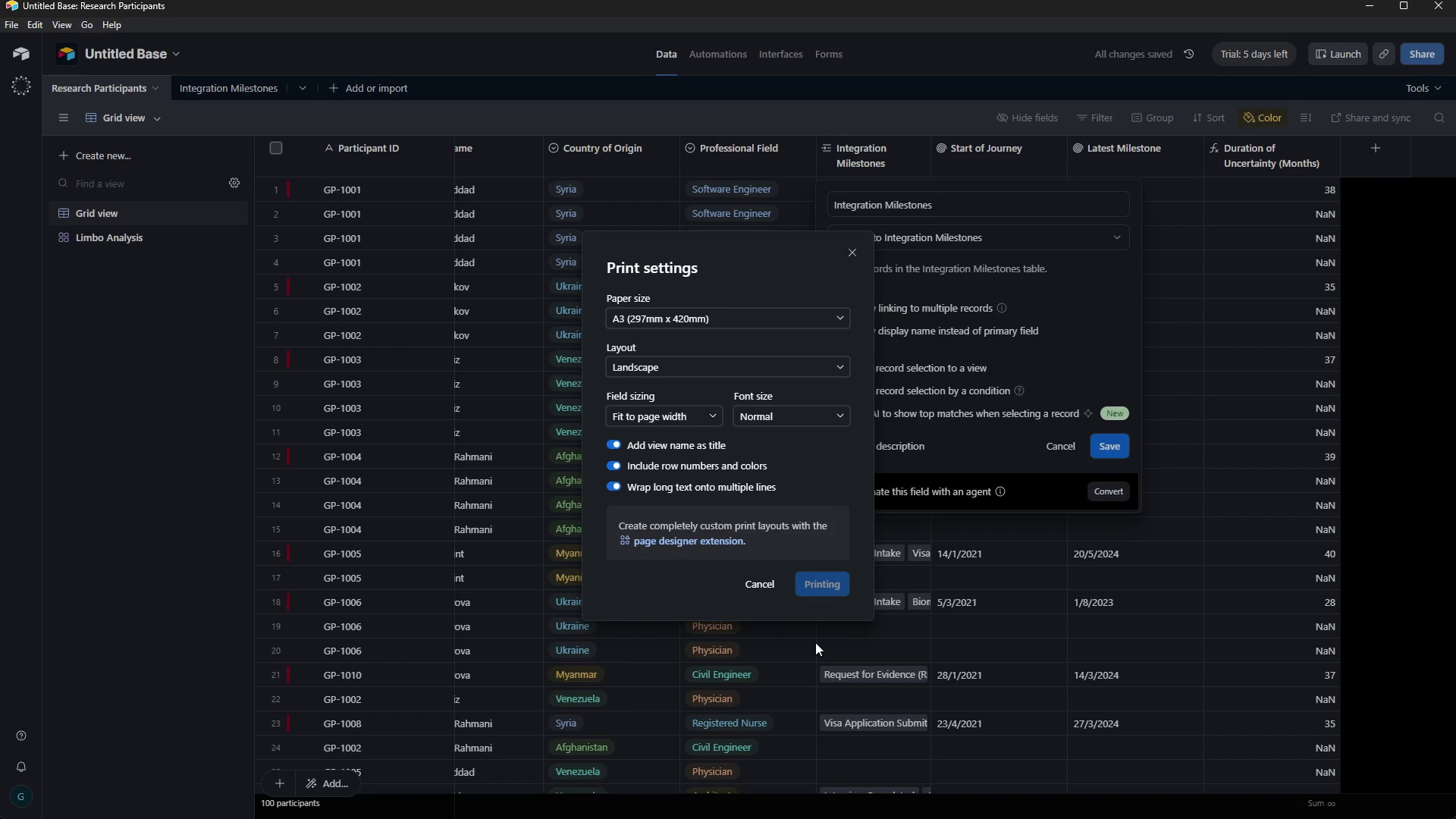 
mouse_move([766, 458])
 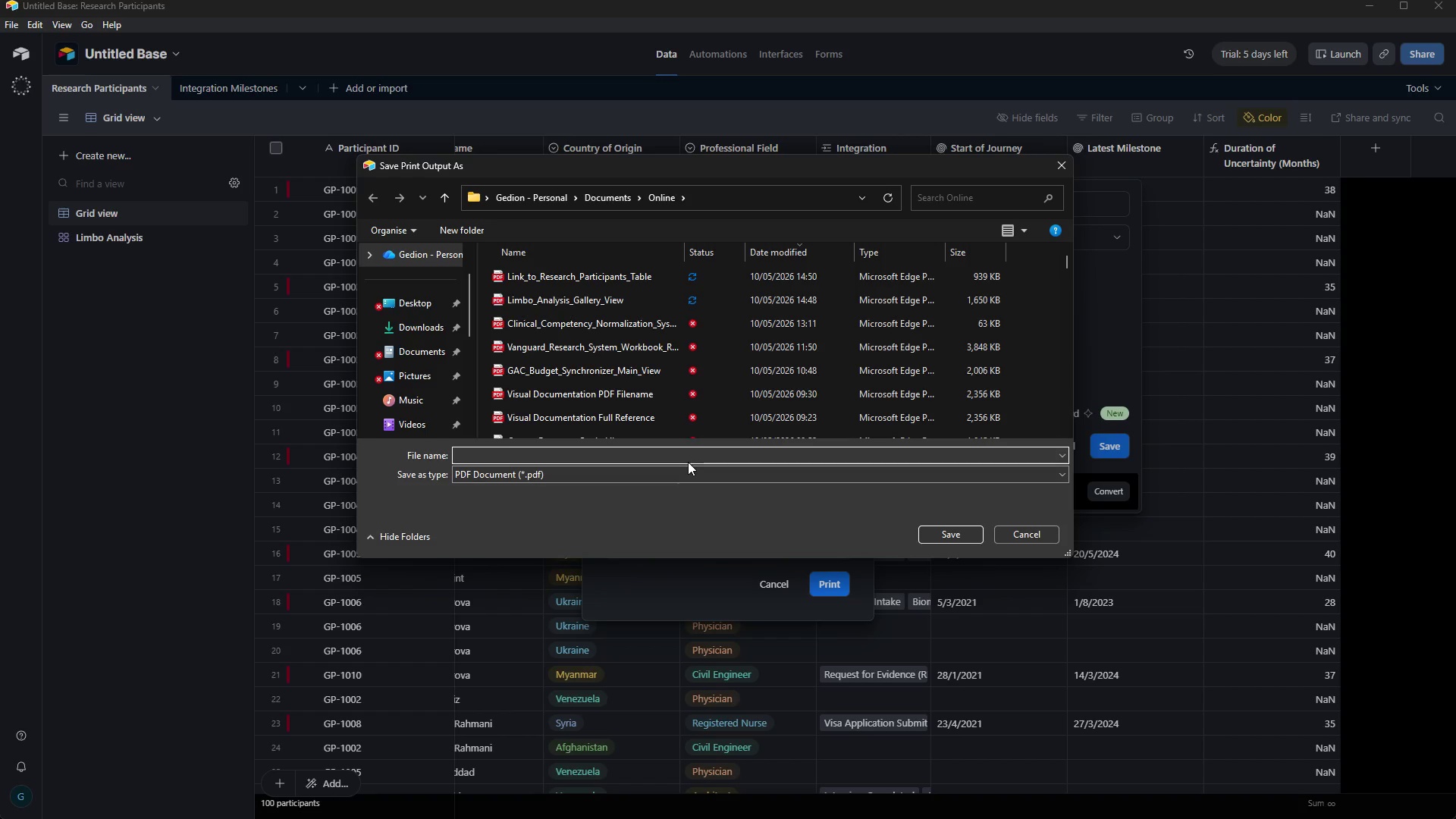 
type(Link_to_Integratio)
 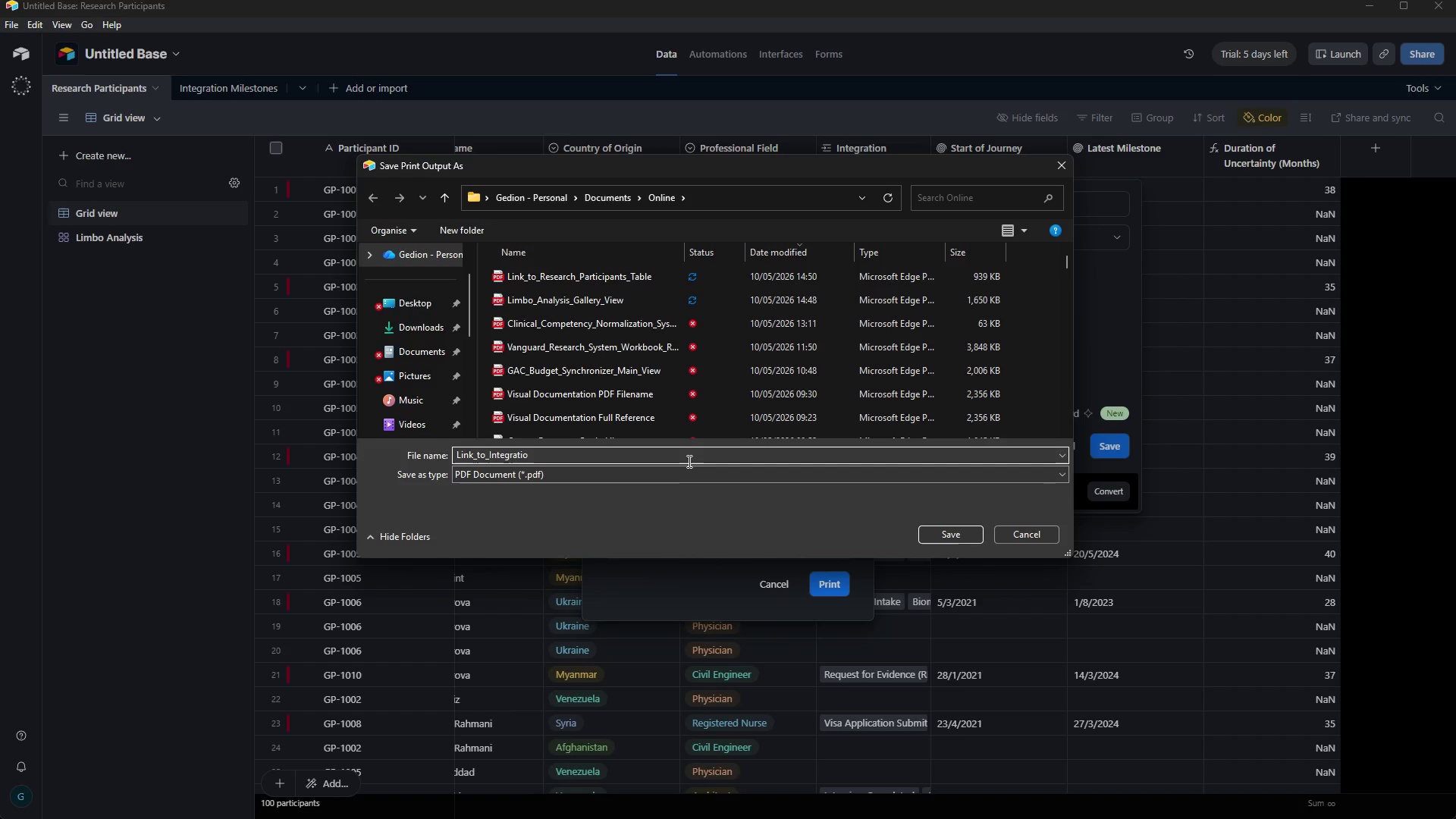 
hold_key(key=ShiftRight, duration=0.98)
 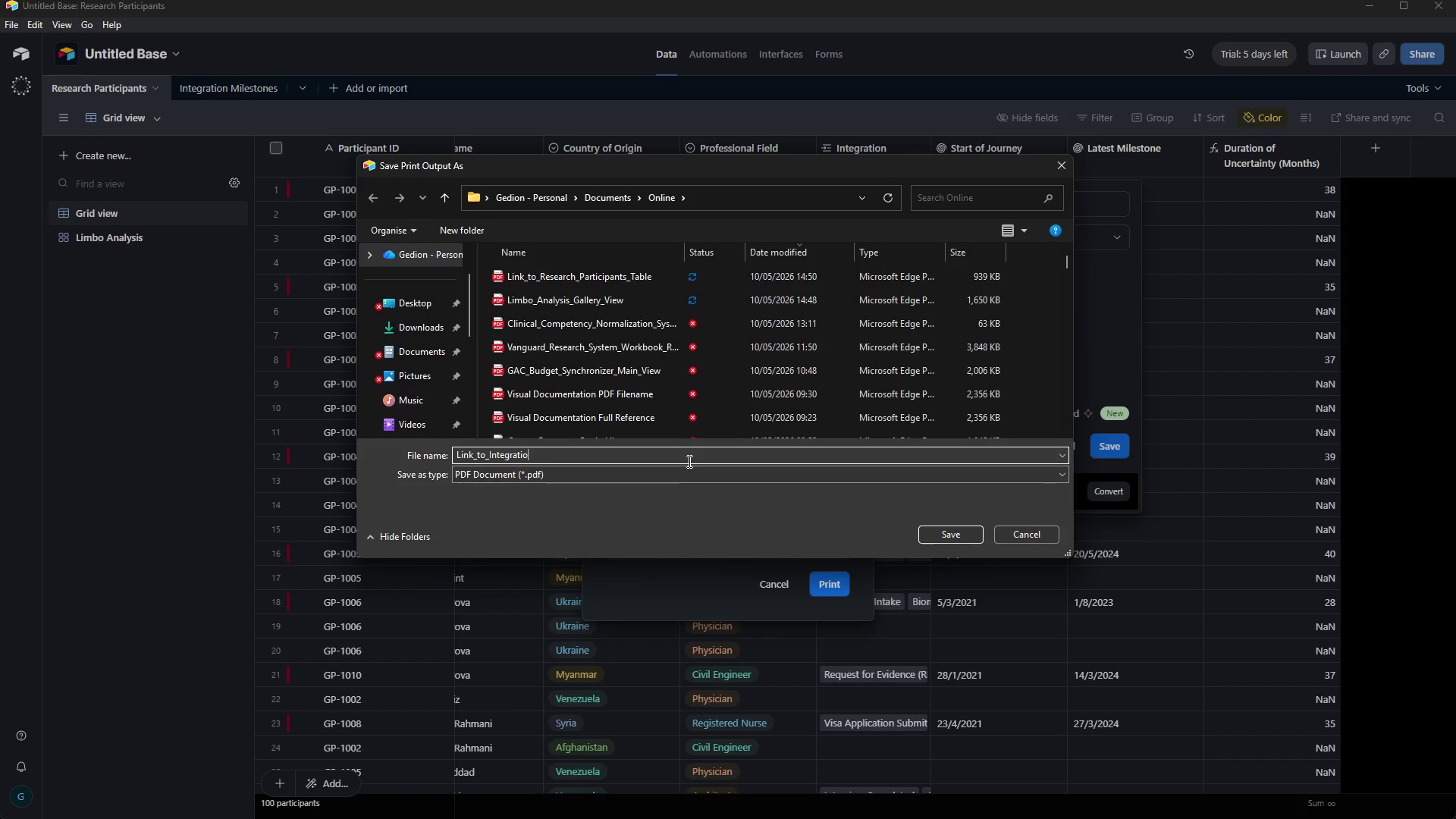 
key(N)
 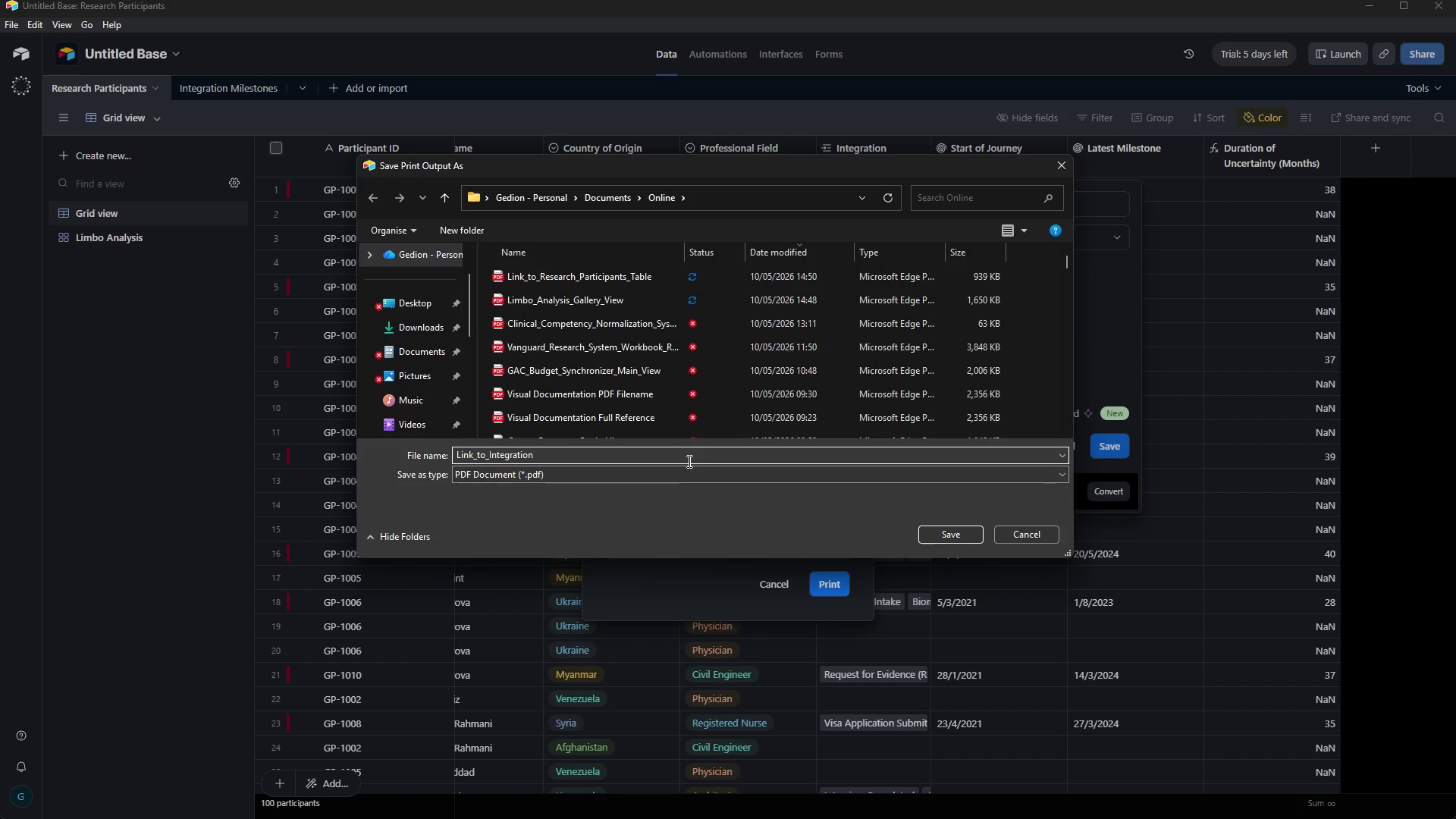 
key(Shift+Minus)
 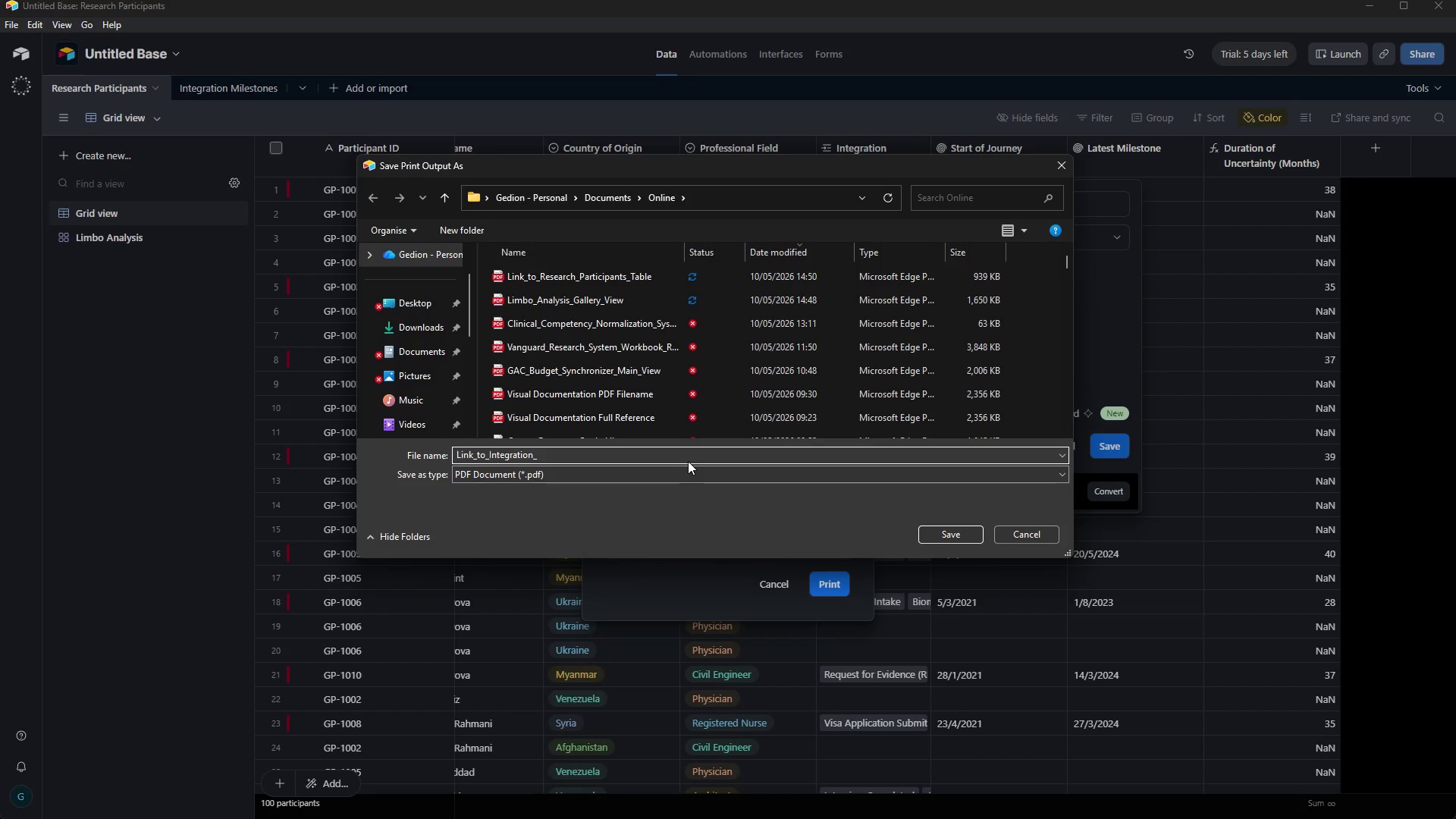 
type(Milestones)
 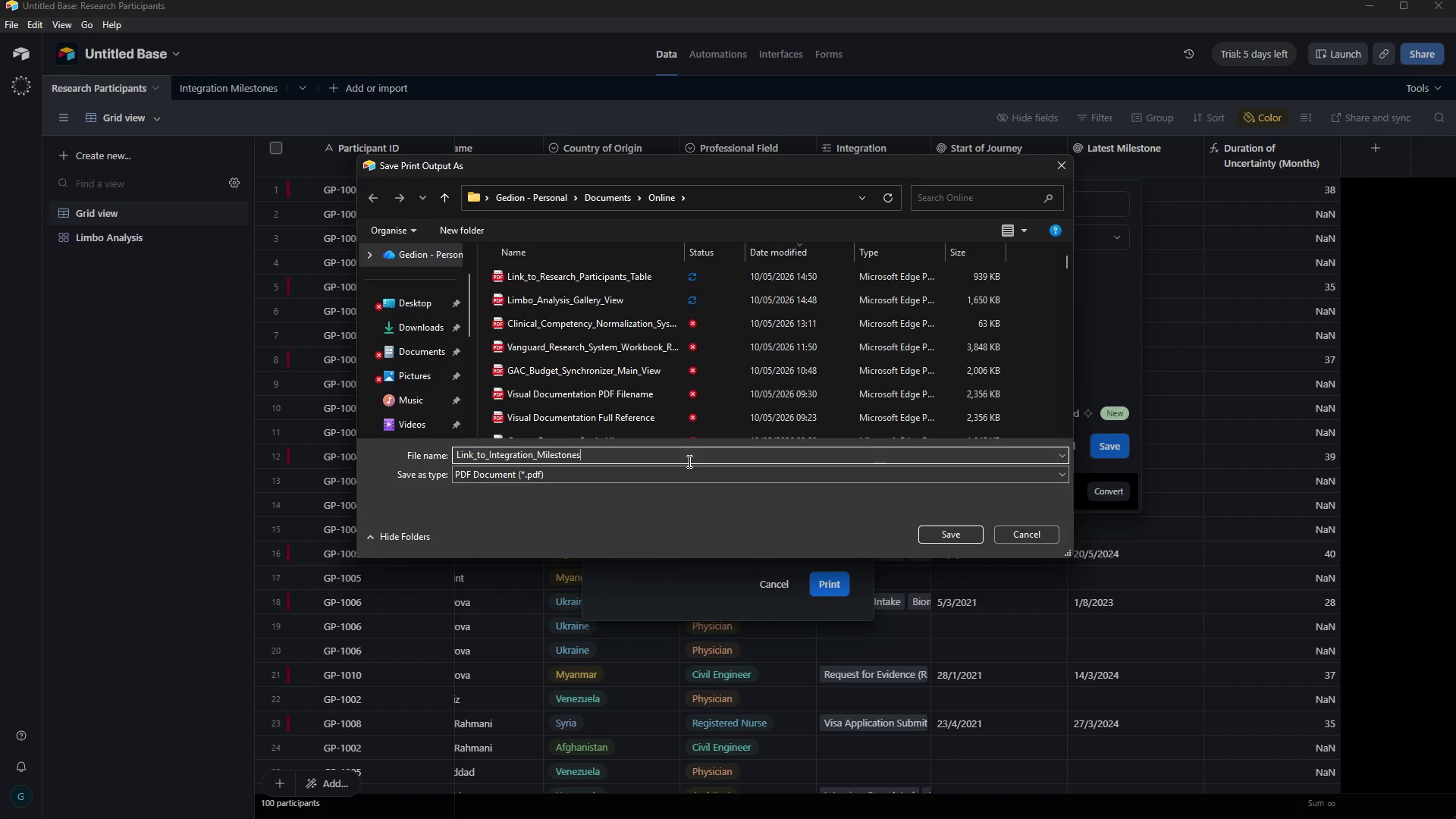 
type(_Table)
 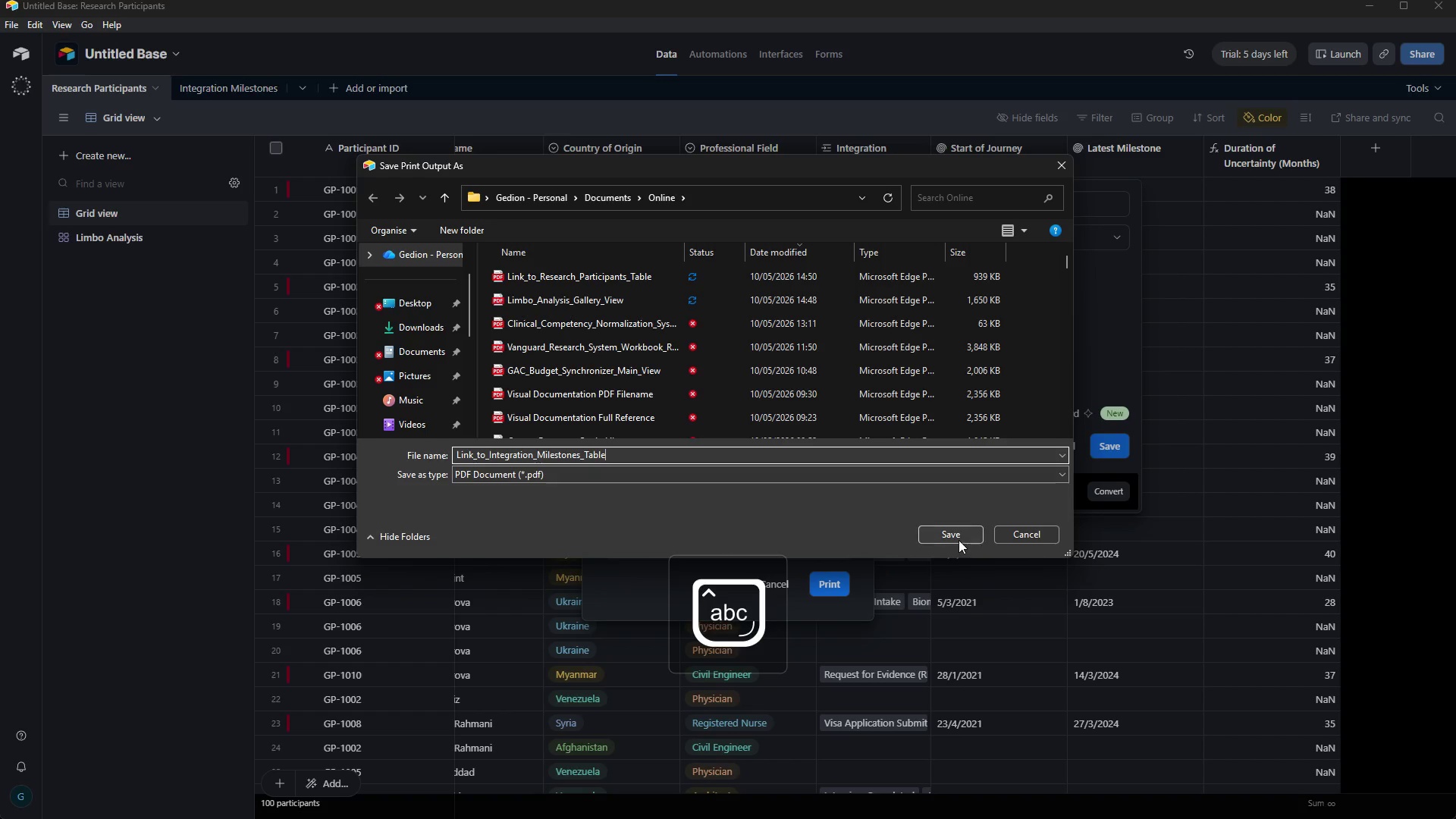 
left_click([959, 539])
 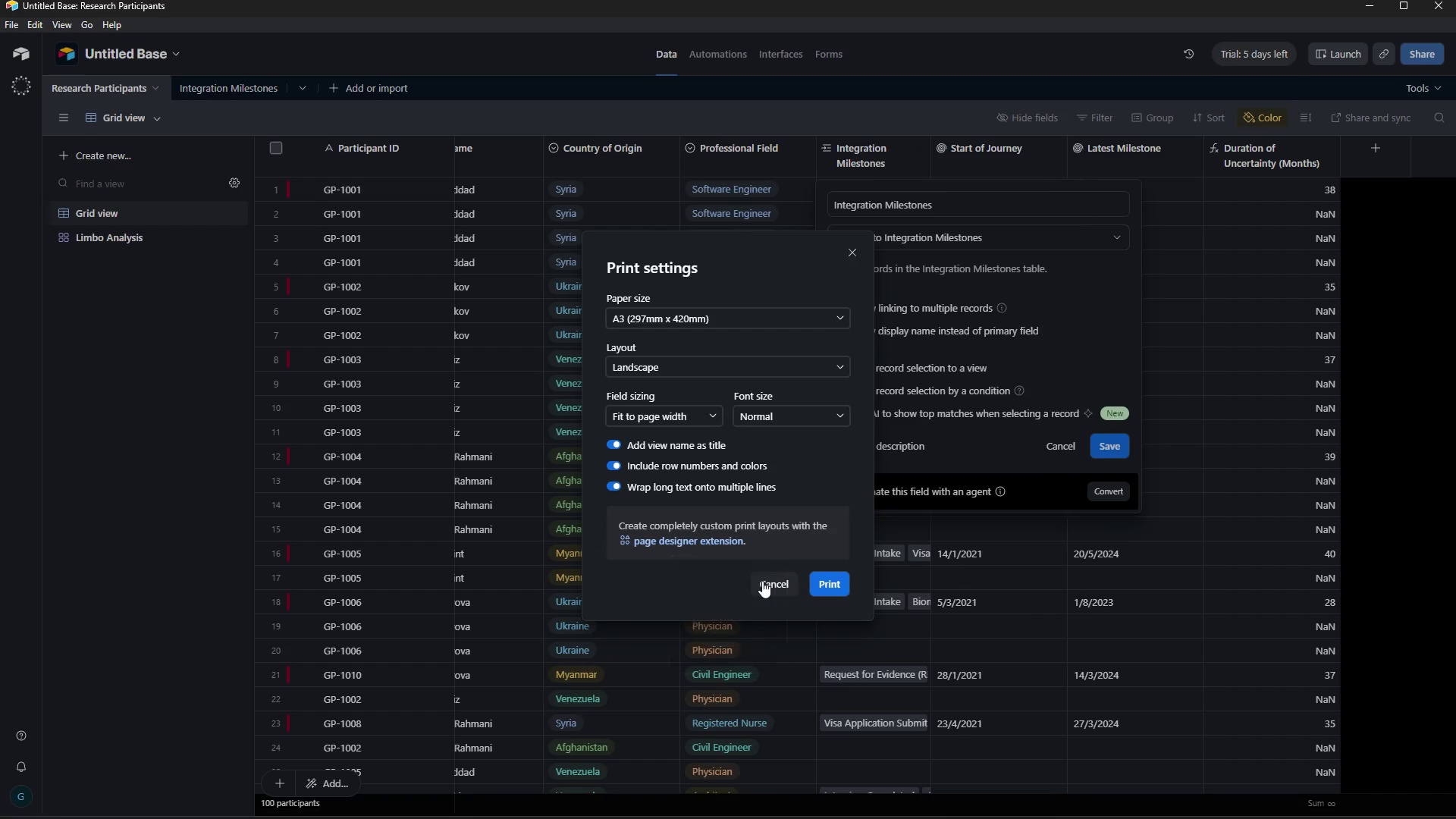 
left_click([768, 587])
 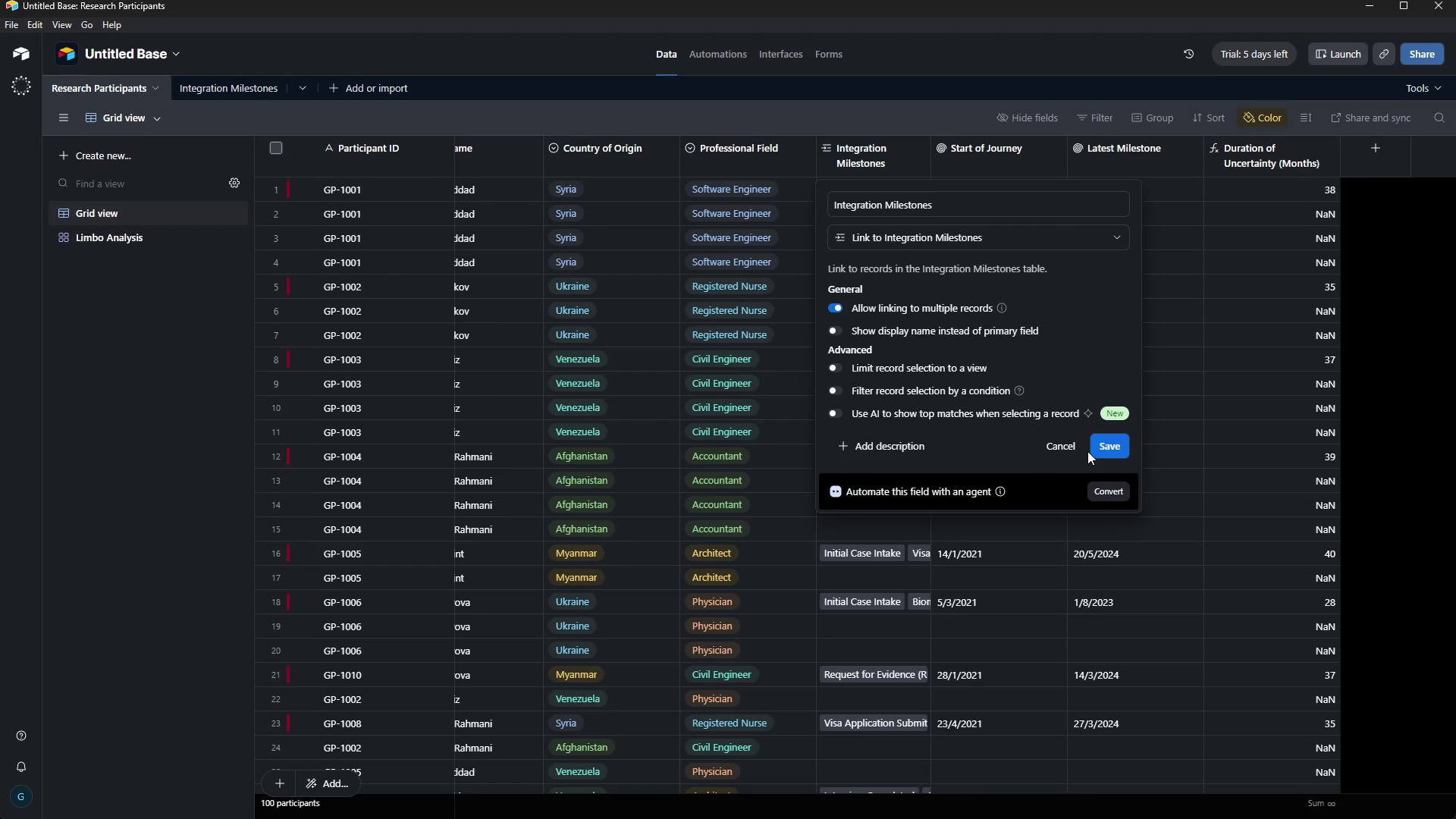 
left_click([1077, 451])